 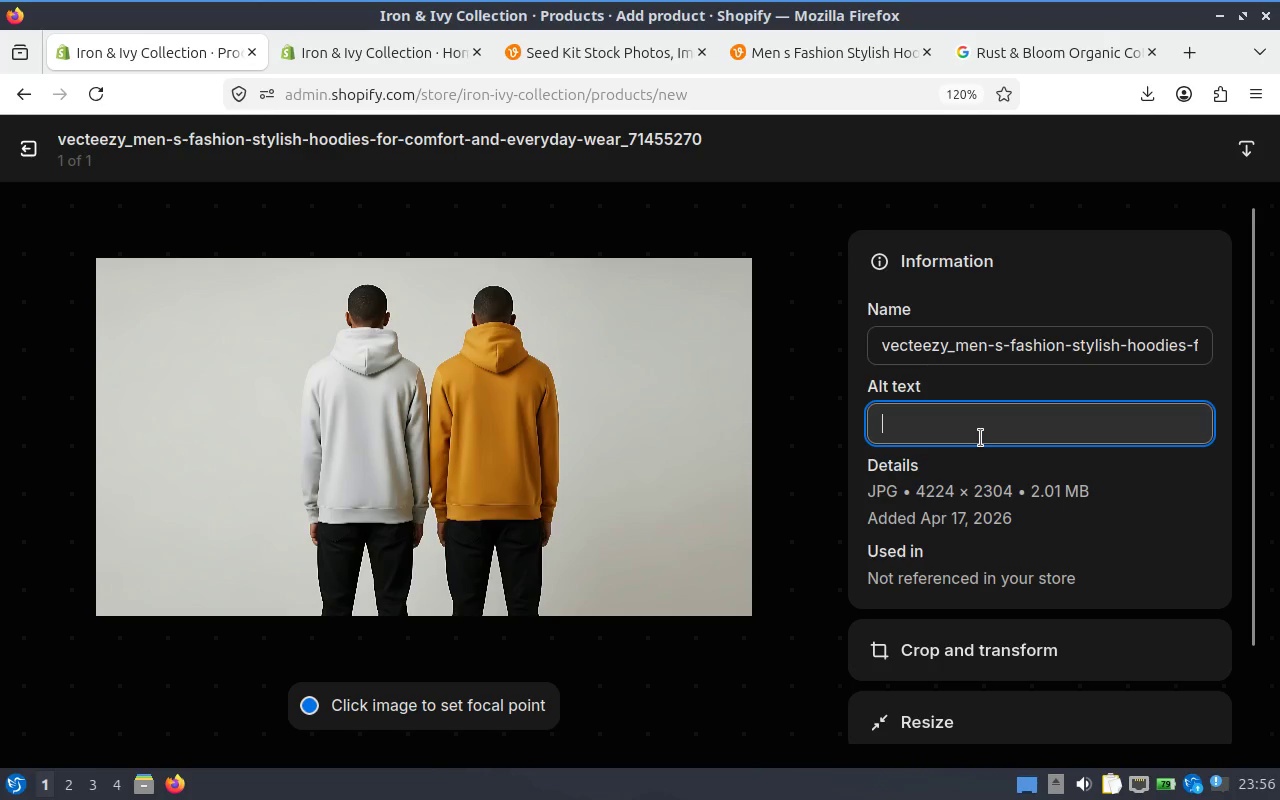 
hold_key(key=ShiftLeft, duration=0.32)
 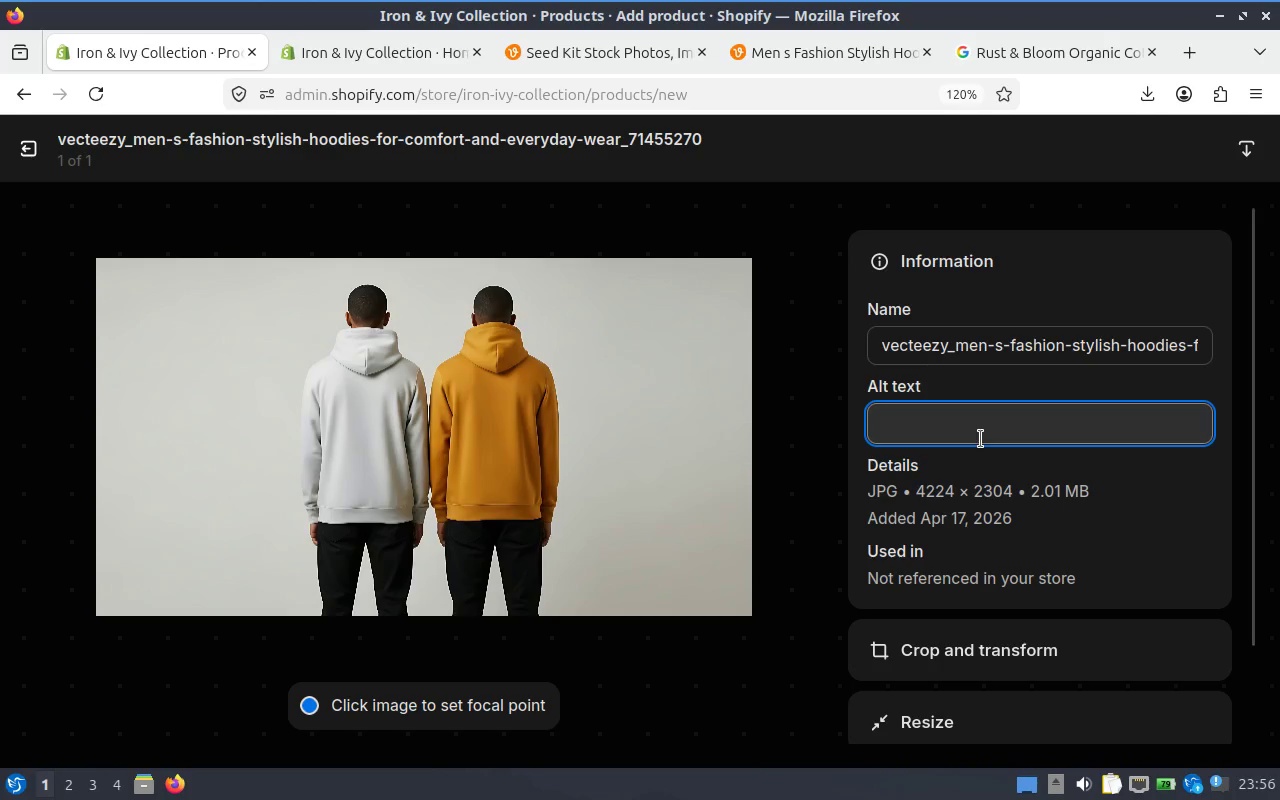 
type(Organic cotton hoode)
key(Backspace)
type(ie)
 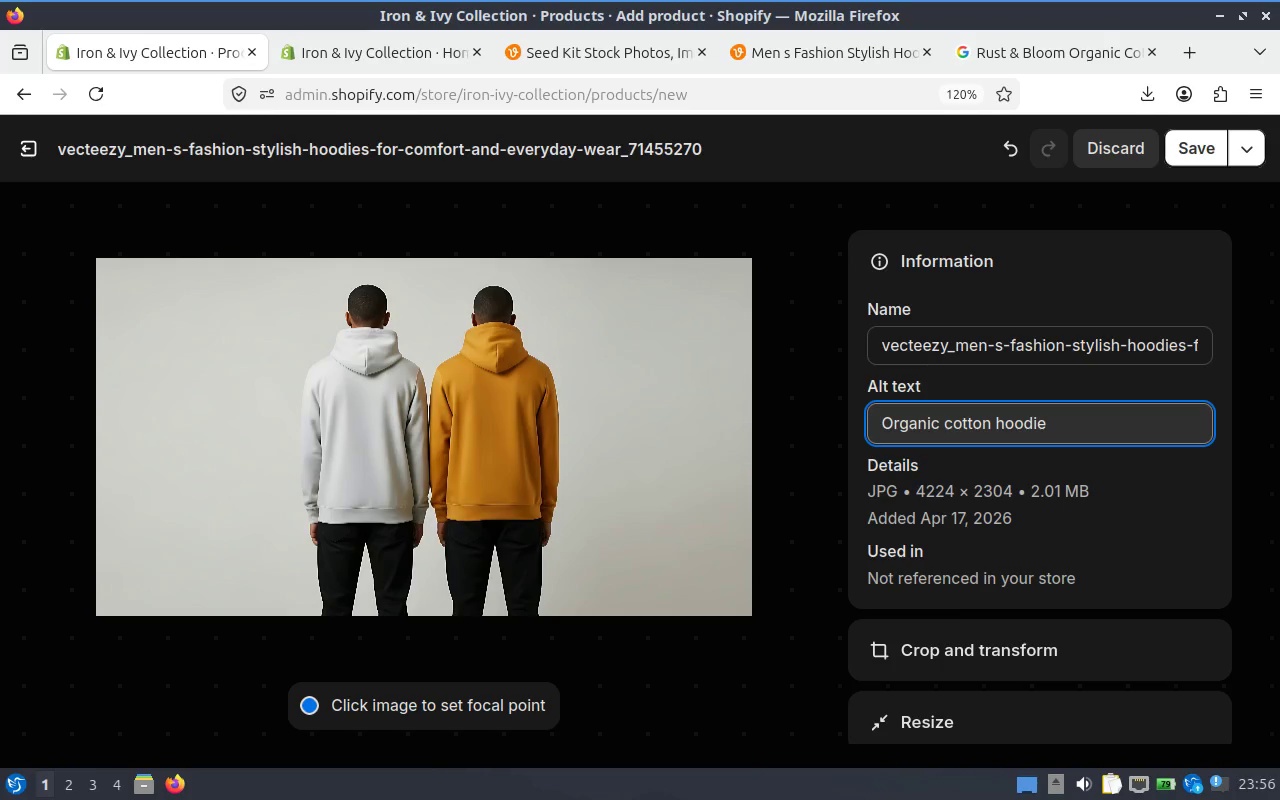 
wait(14.66)
 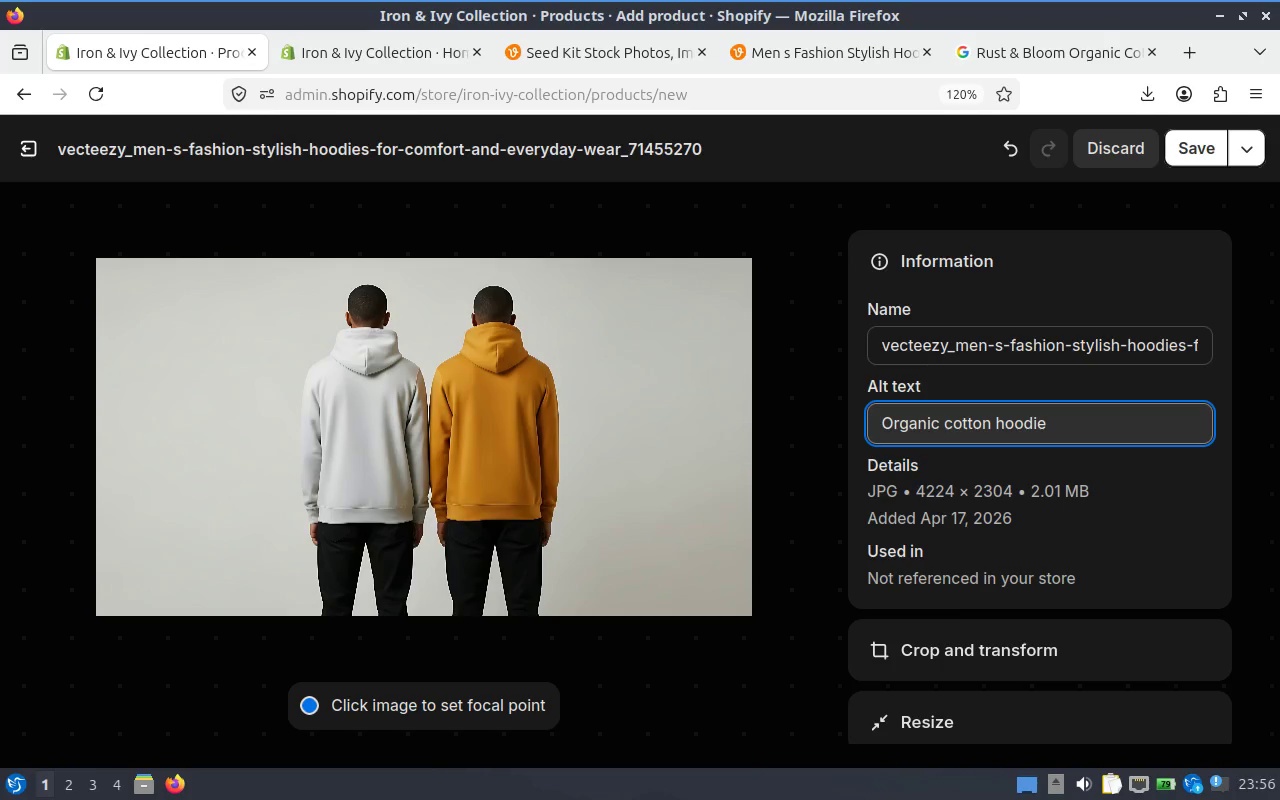 
scroll: coordinate [791, 238], scroll_direction: up, amount: 1.0
 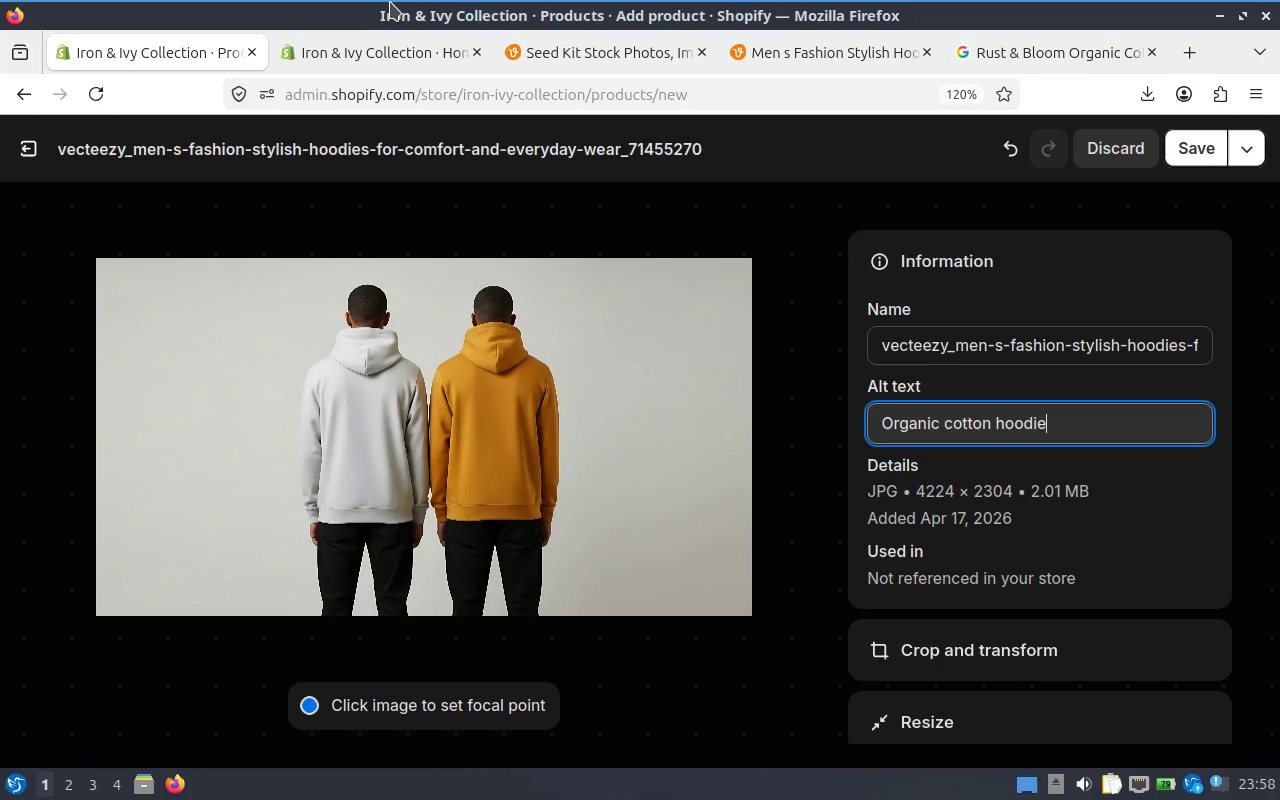 
wait(74.54)
 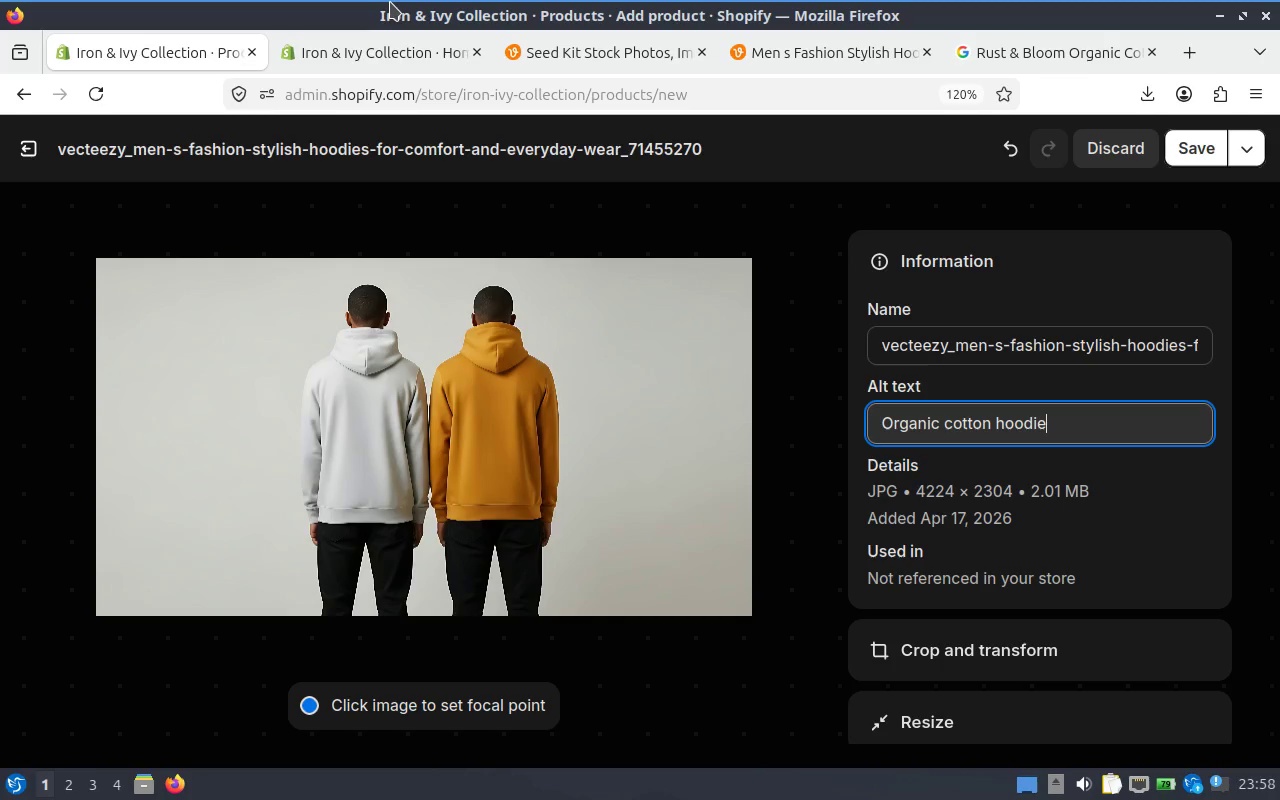 
type( inspit)
key(Backspace)
type(red by industrial and )
 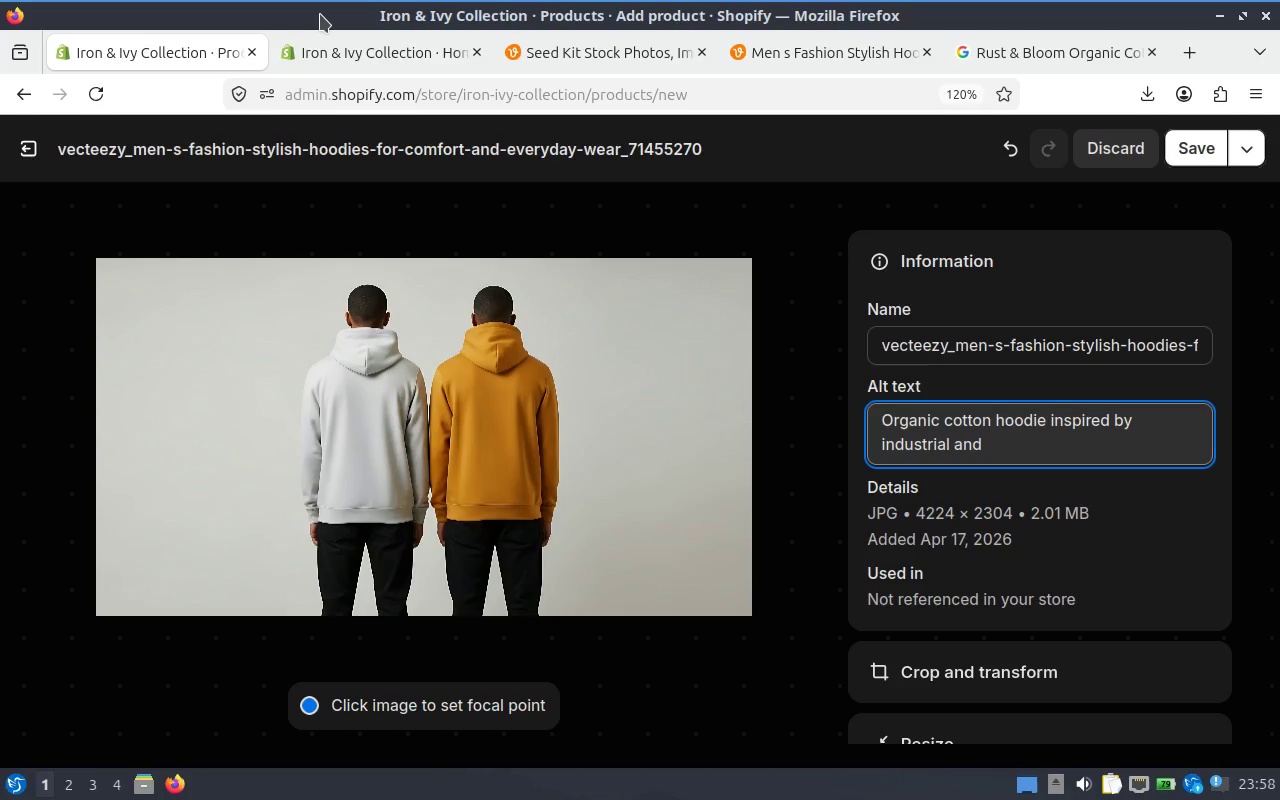 
wait(5.8)
 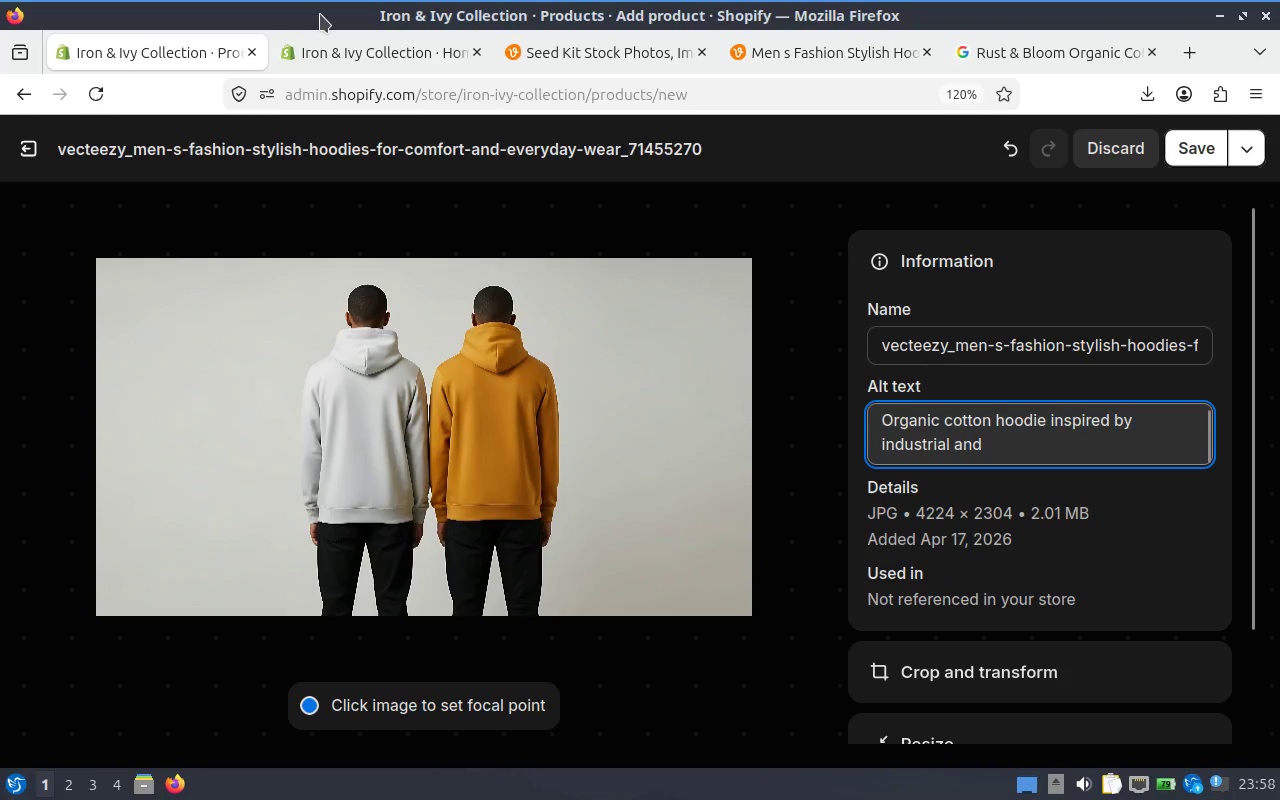 
key(B)
 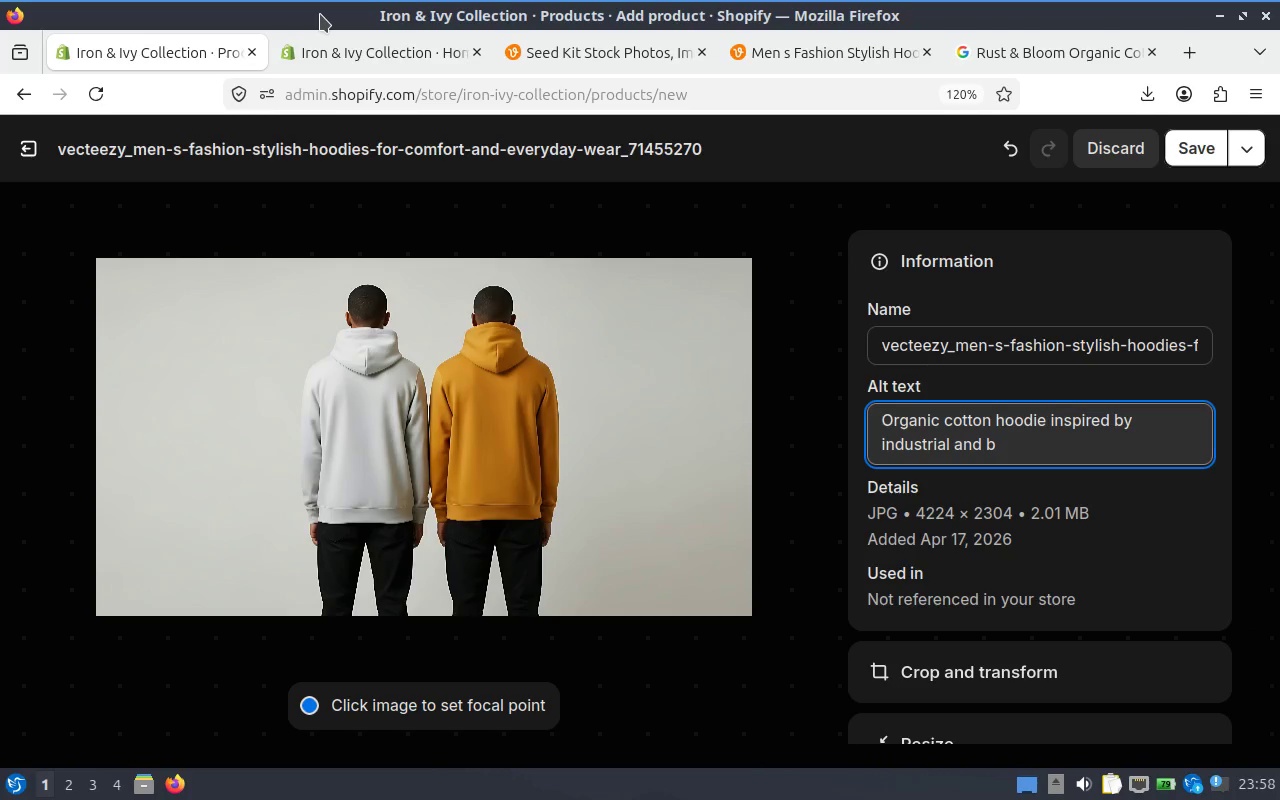 
wait(5.34)
 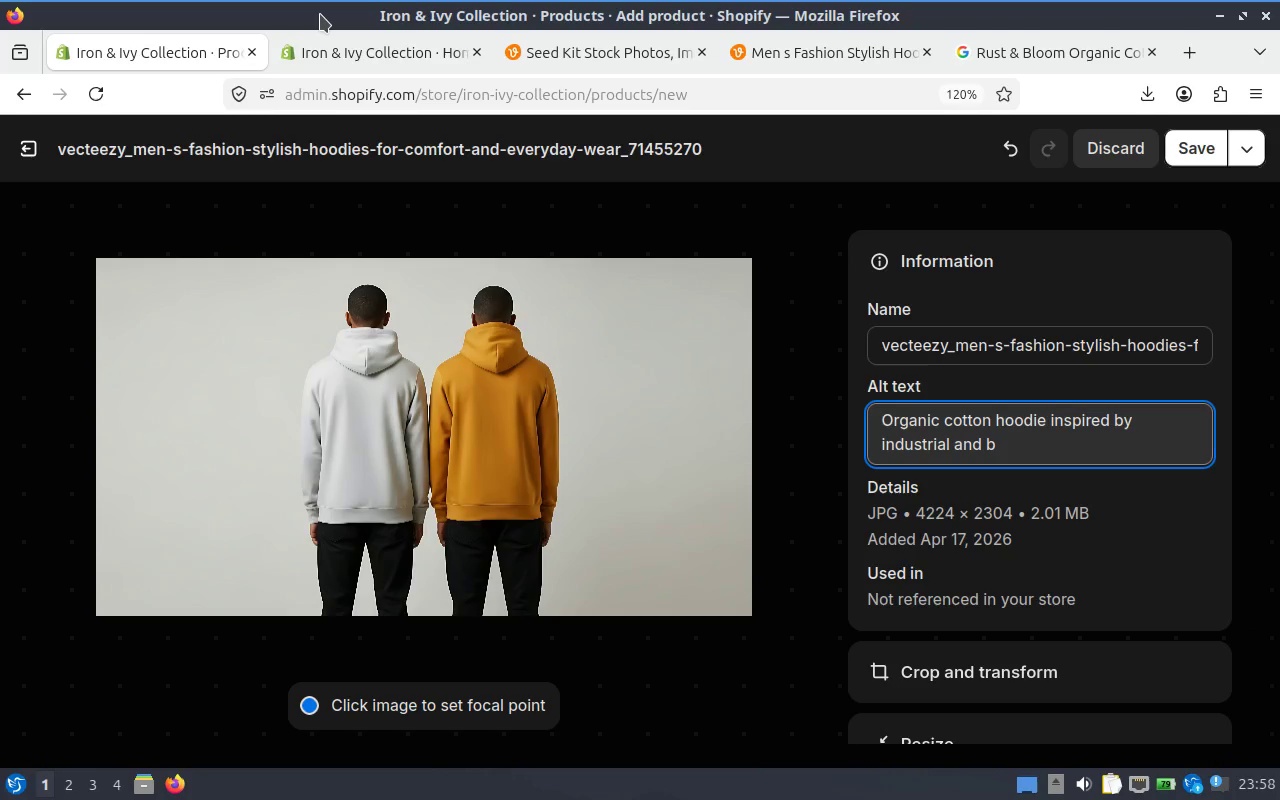 
type(pta)
key(Backspace)
key(Backspace)
key(Backspace)
type(otanical )
 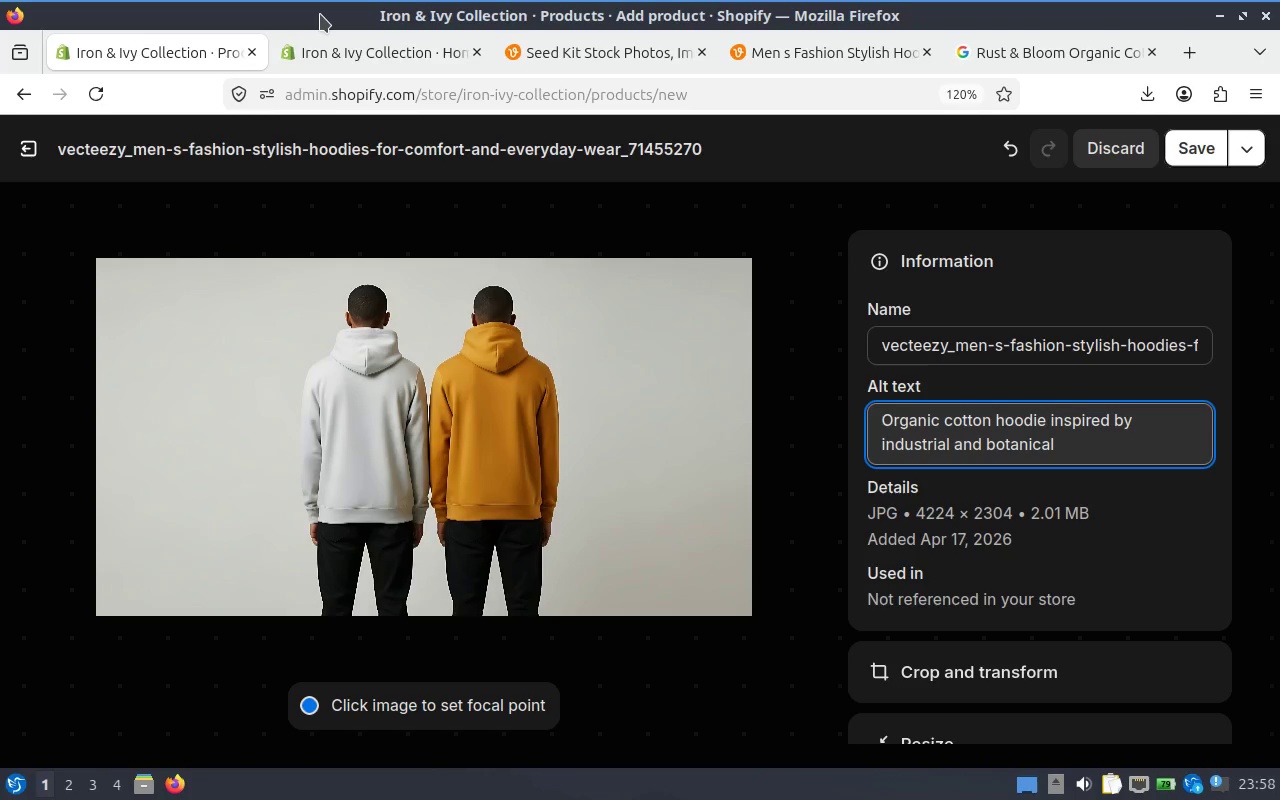 
wait(5.18)
 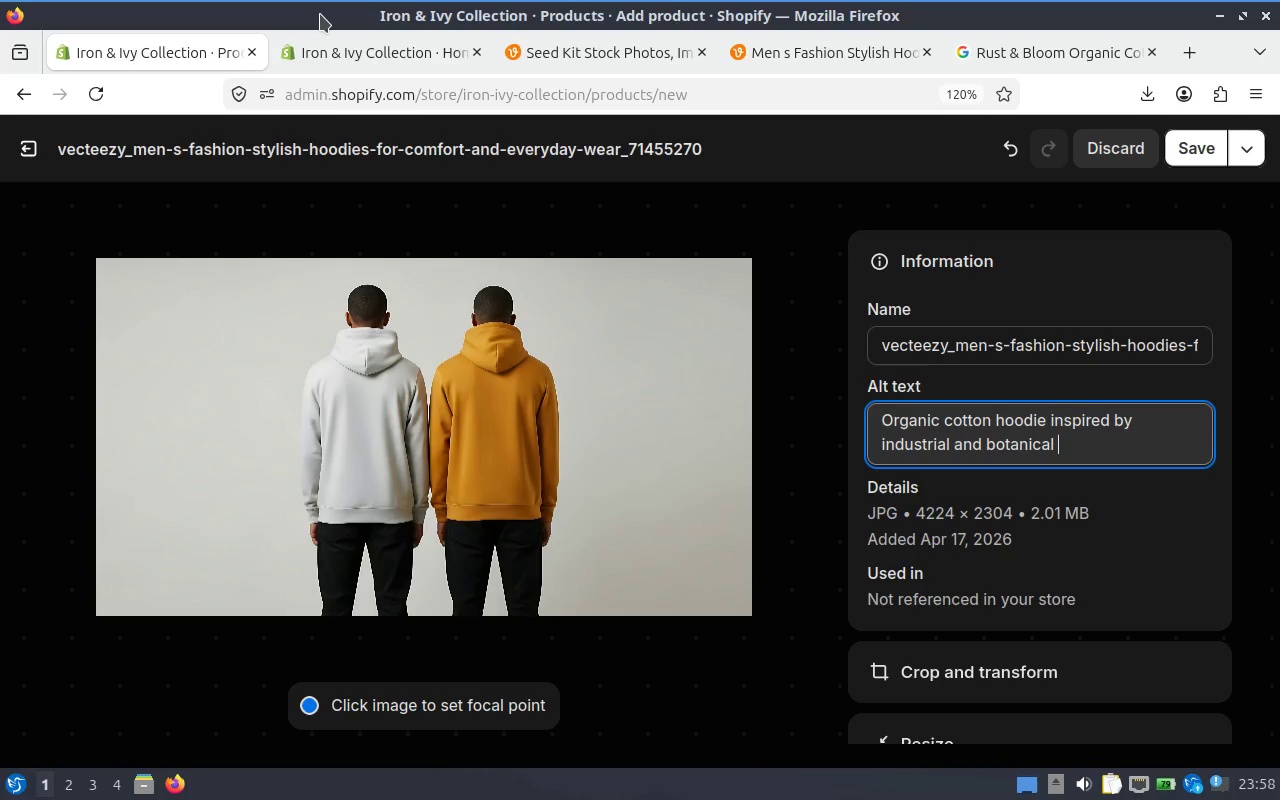 
type(themes in neutral )
 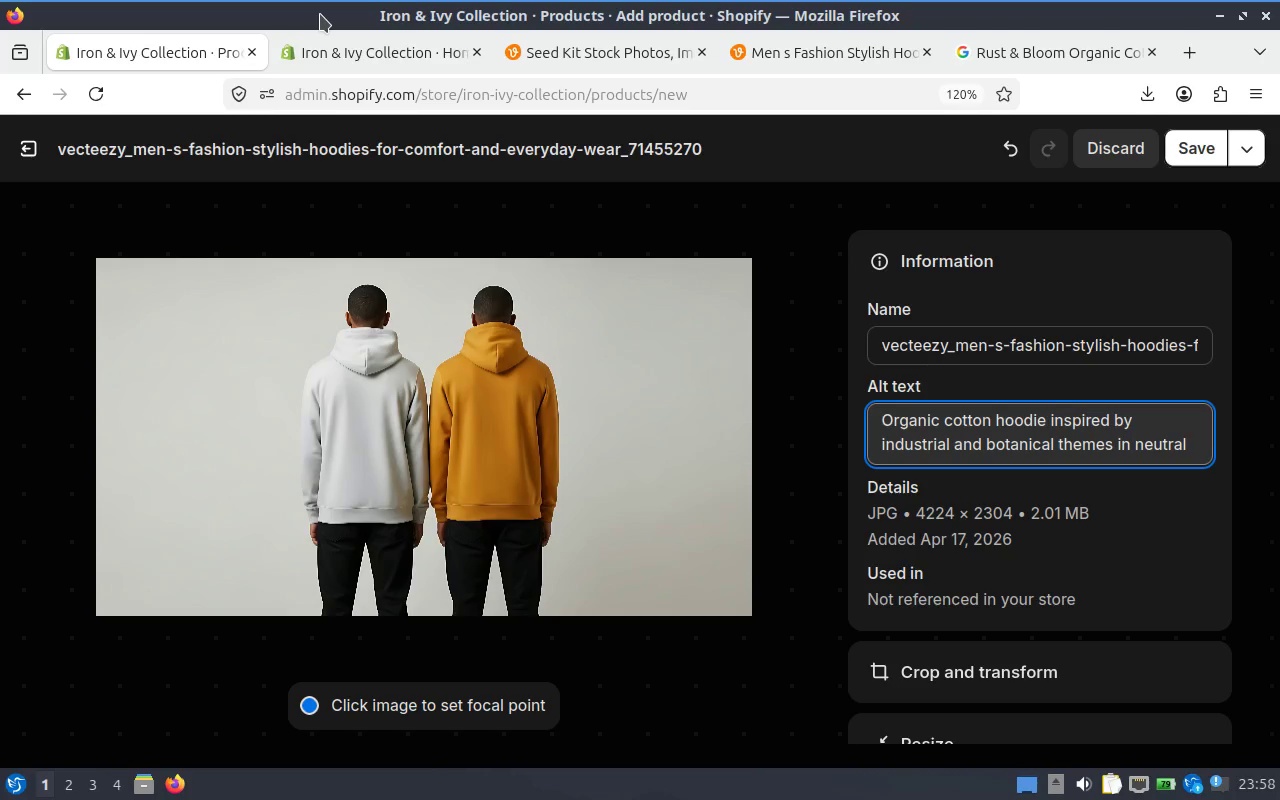 
wait(6.27)
 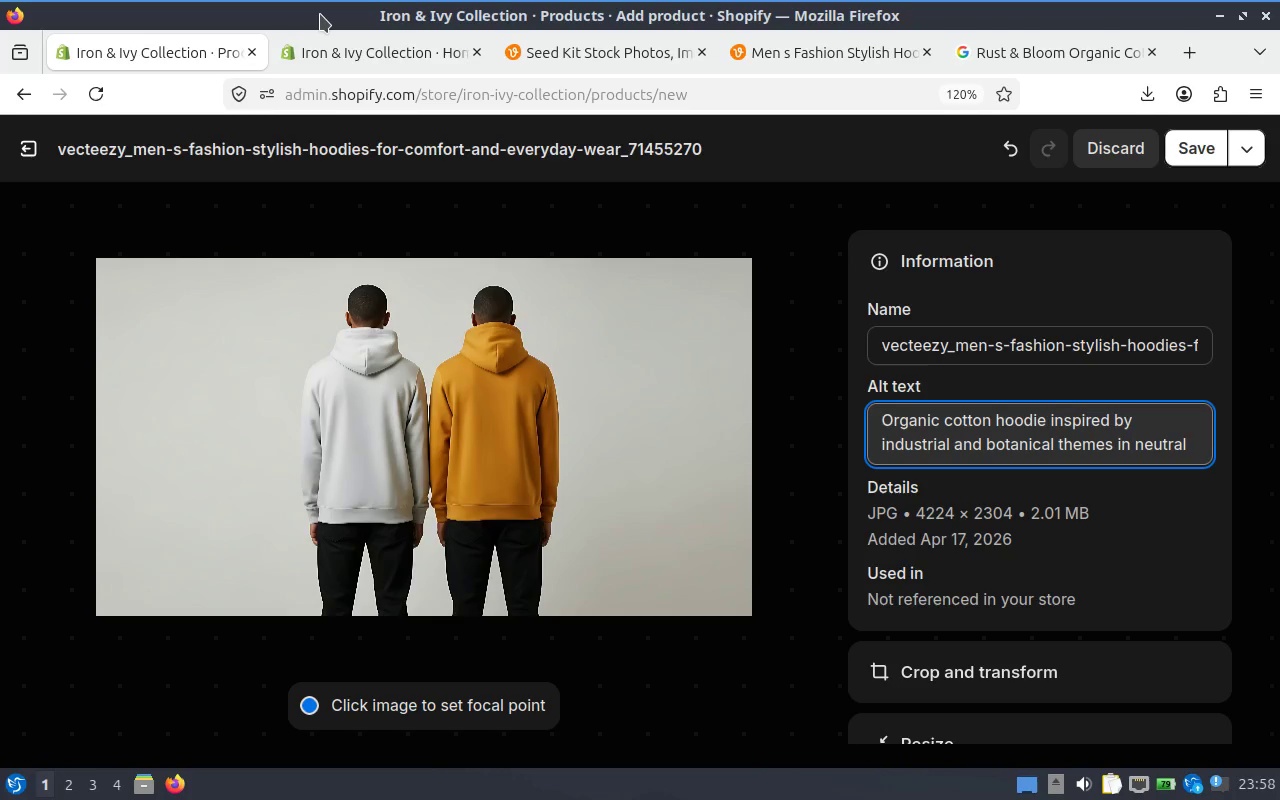 
type(tones)
 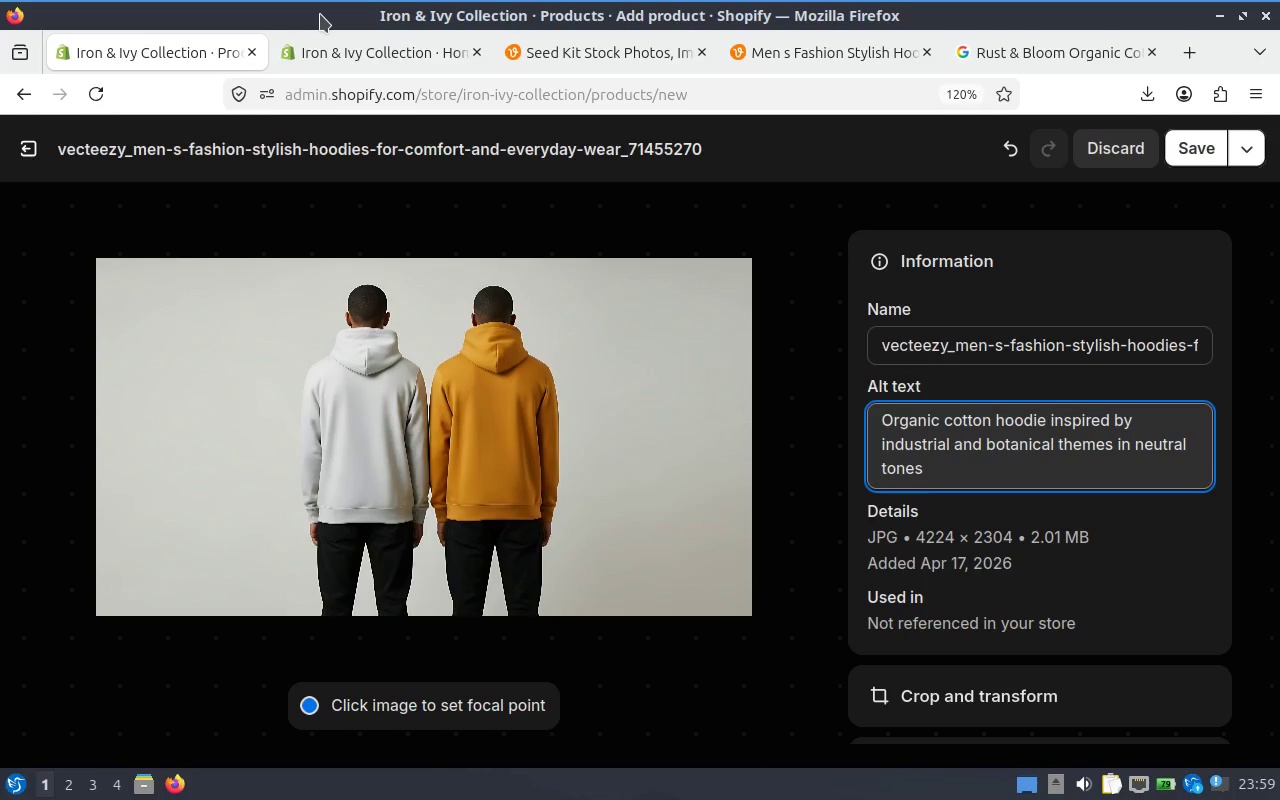 
wait(16.07)
 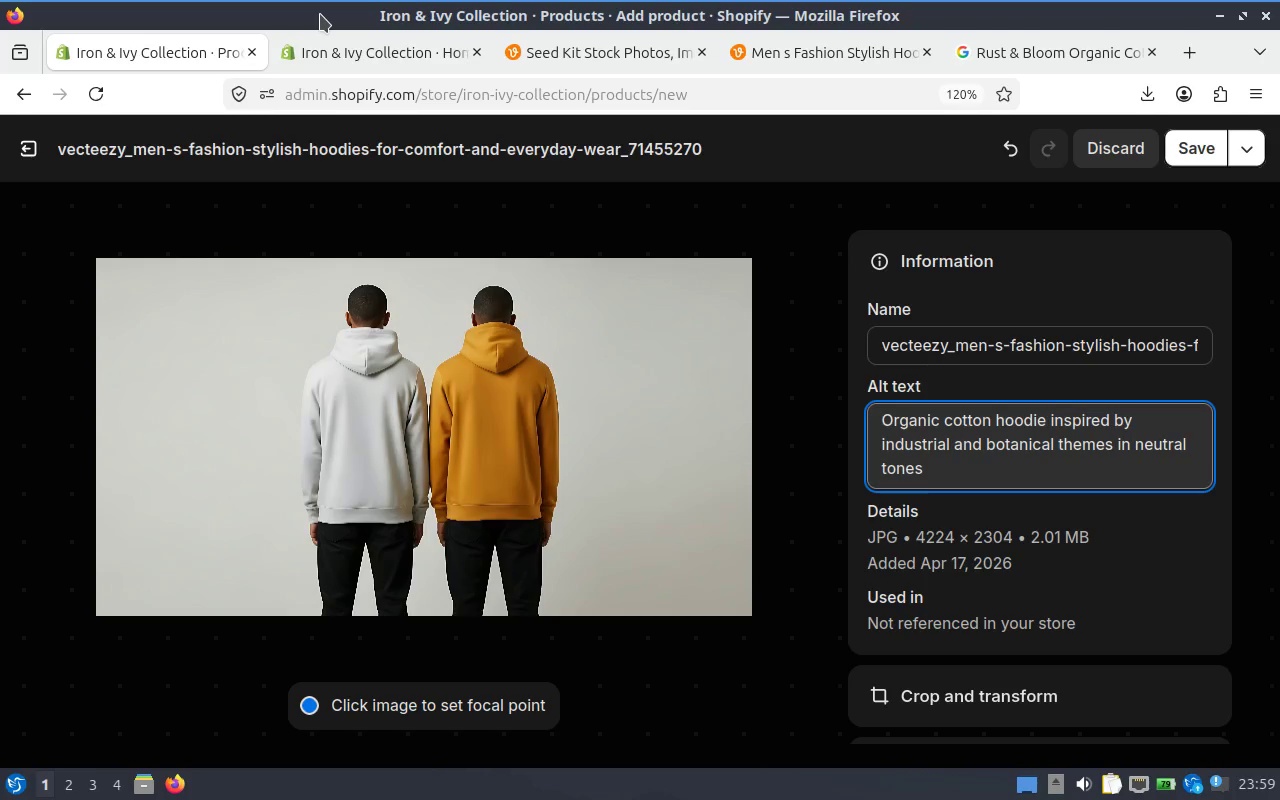 
scroll: coordinate [1041, 450], scroll_direction: down, amount: 2.0
 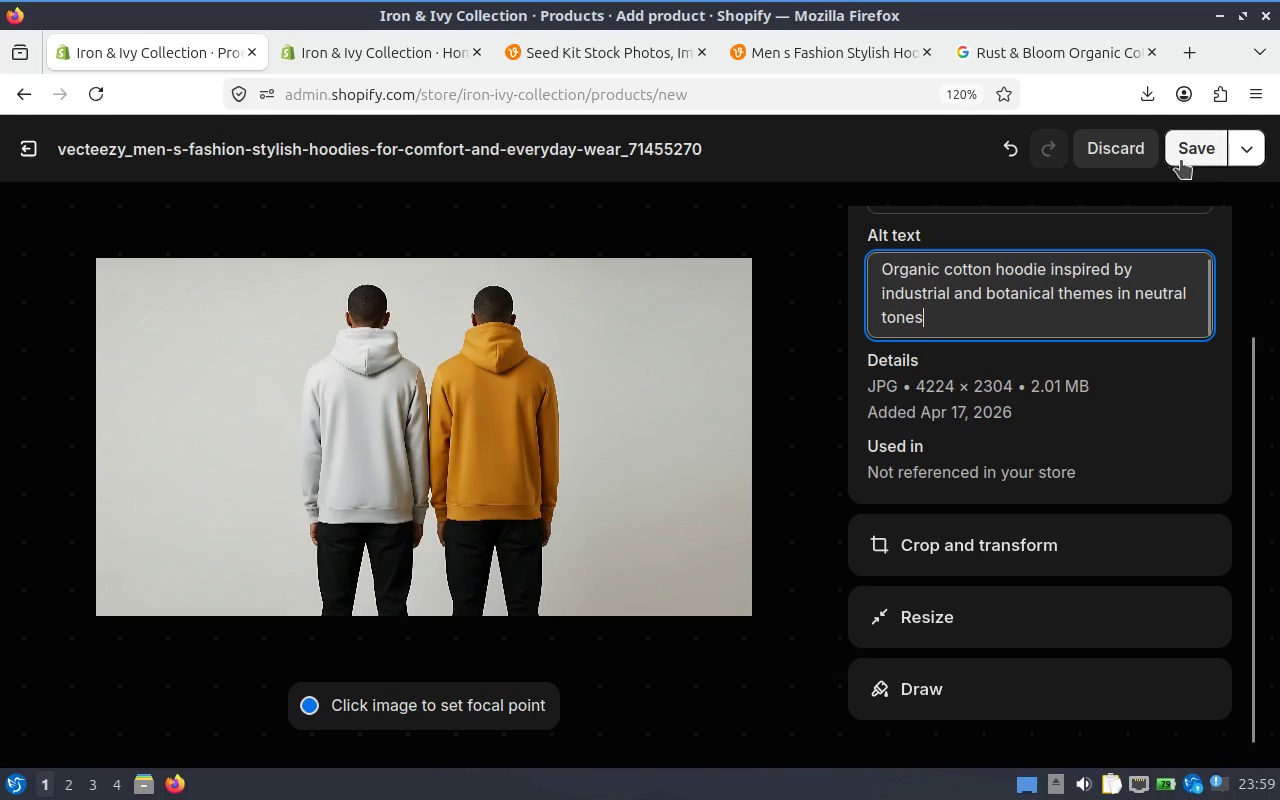 
left_click([1180, 154])
 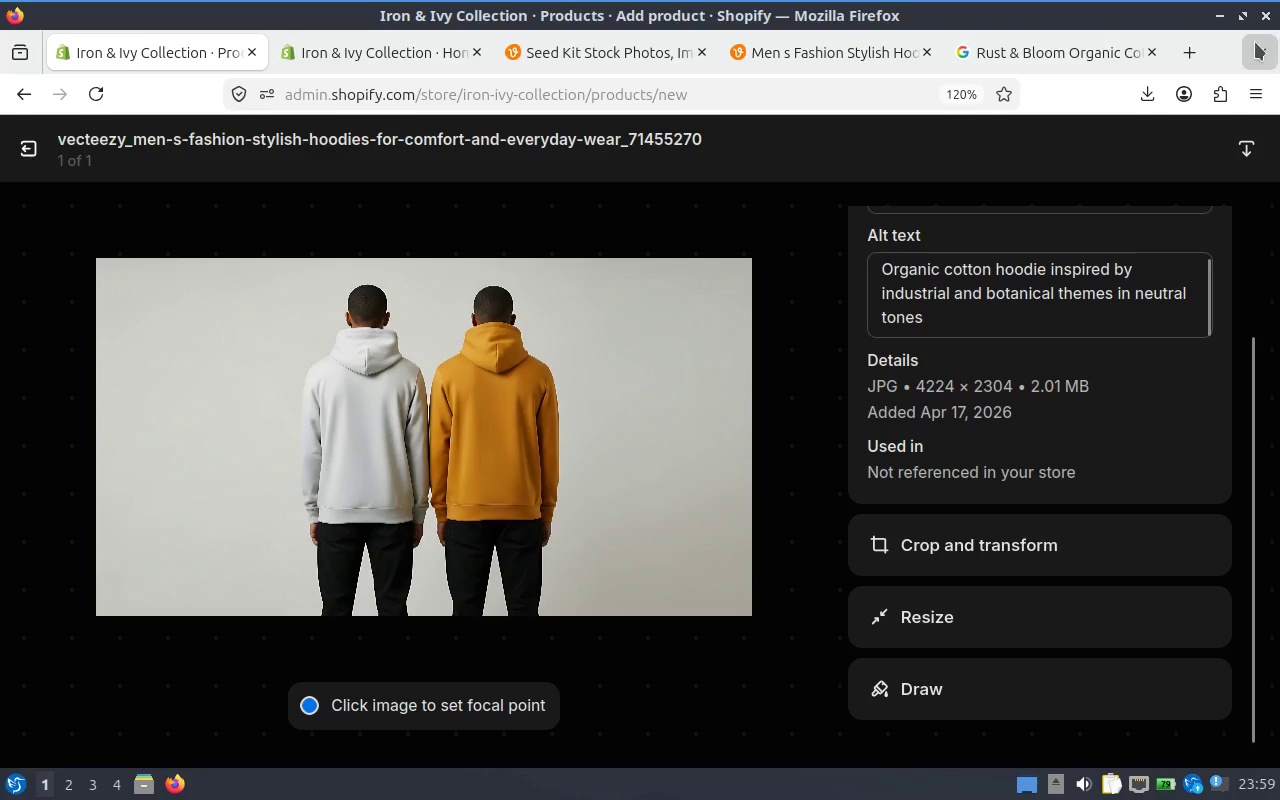 
left_click([27, 138])
 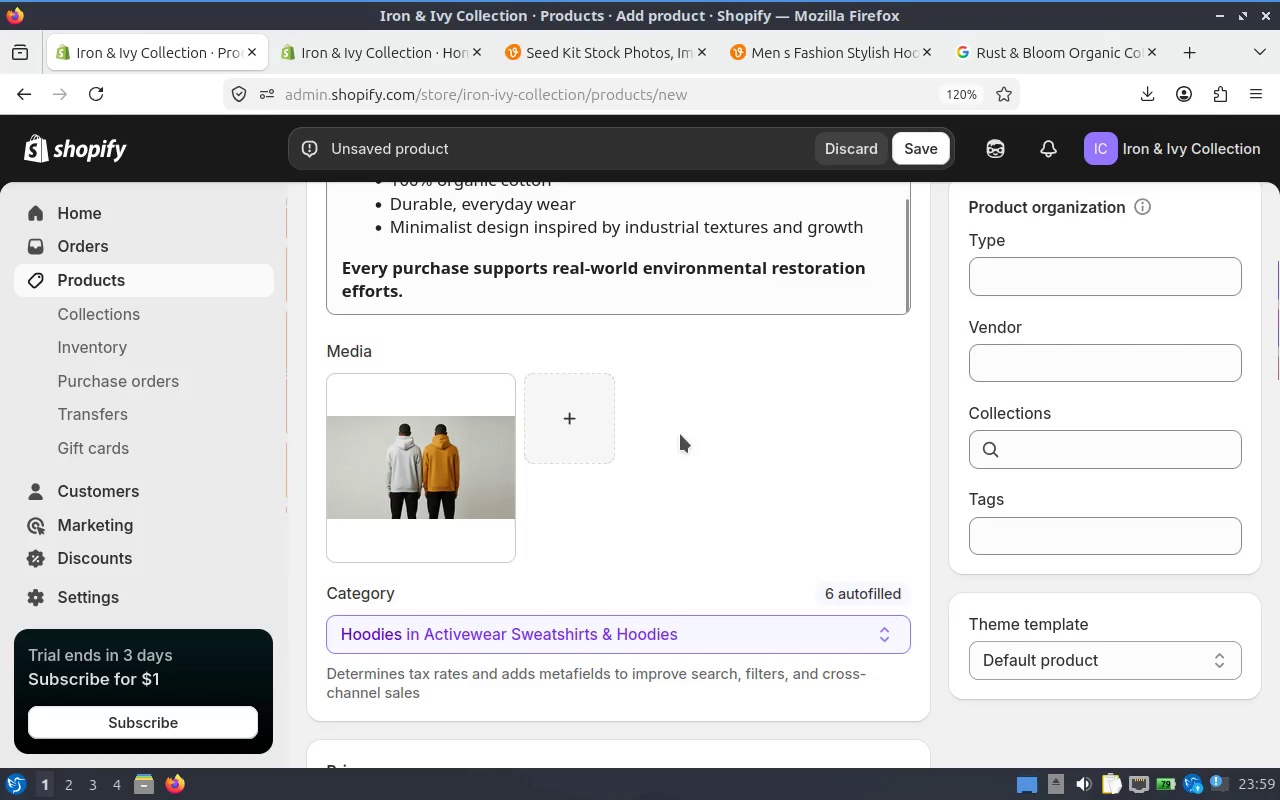 
scroll: coordinate [620, 436], scroll_direction: down, amount: 1.0
 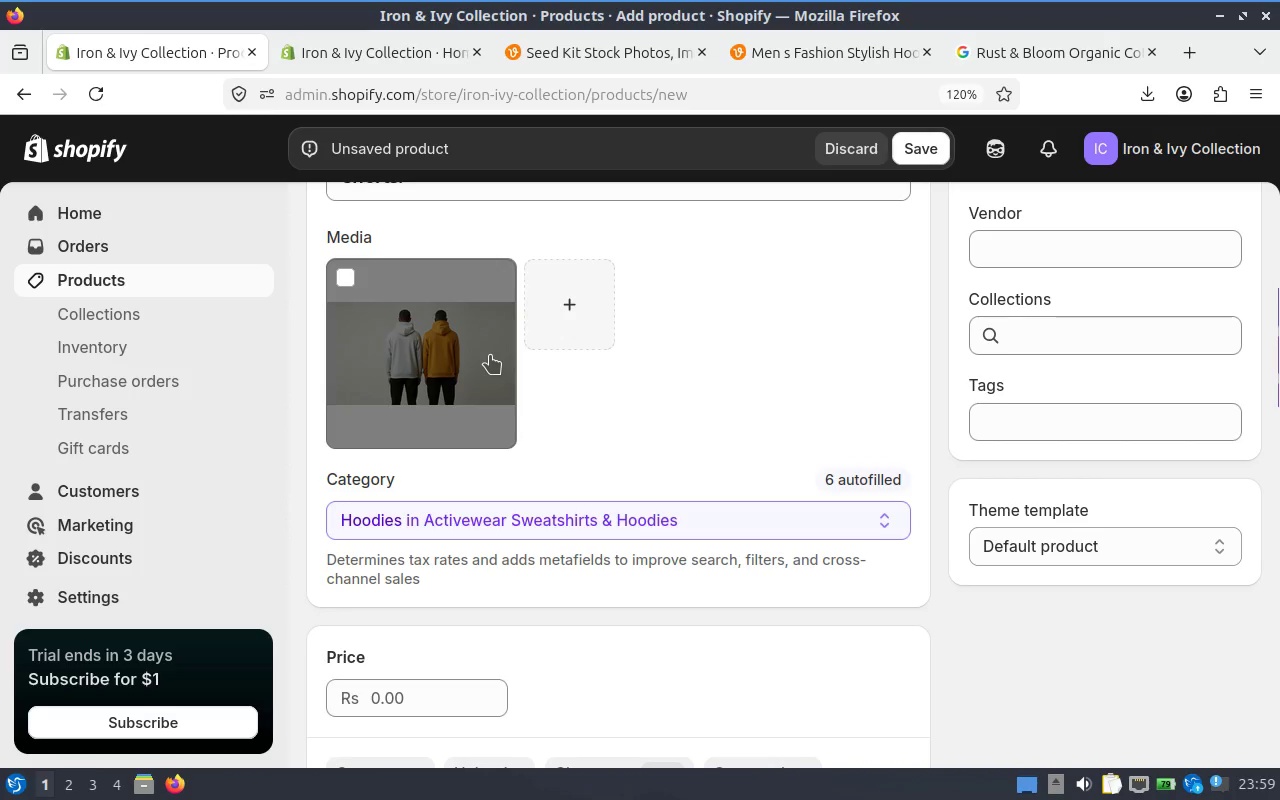 
left_click([425, 356])
 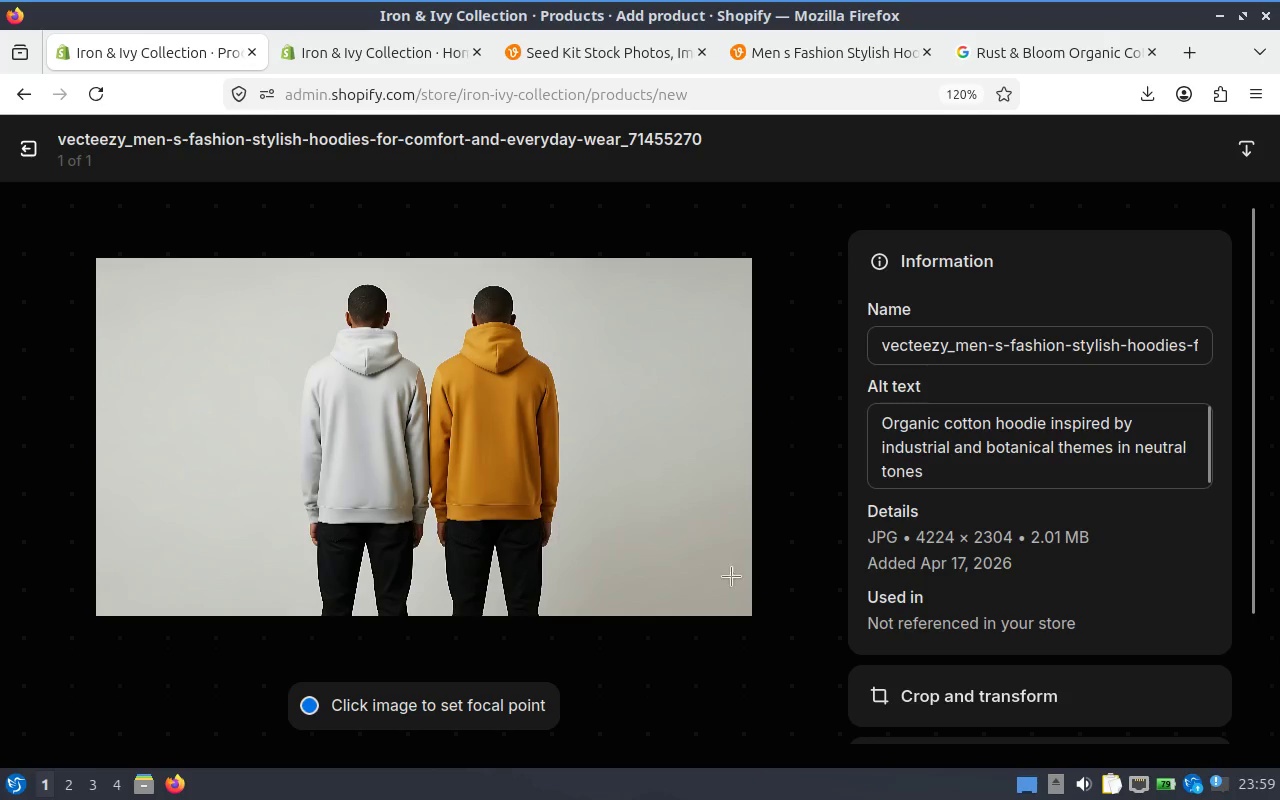 
scroll: coordinate [1062, 562], scroll_direction: down, amount: 2.0
 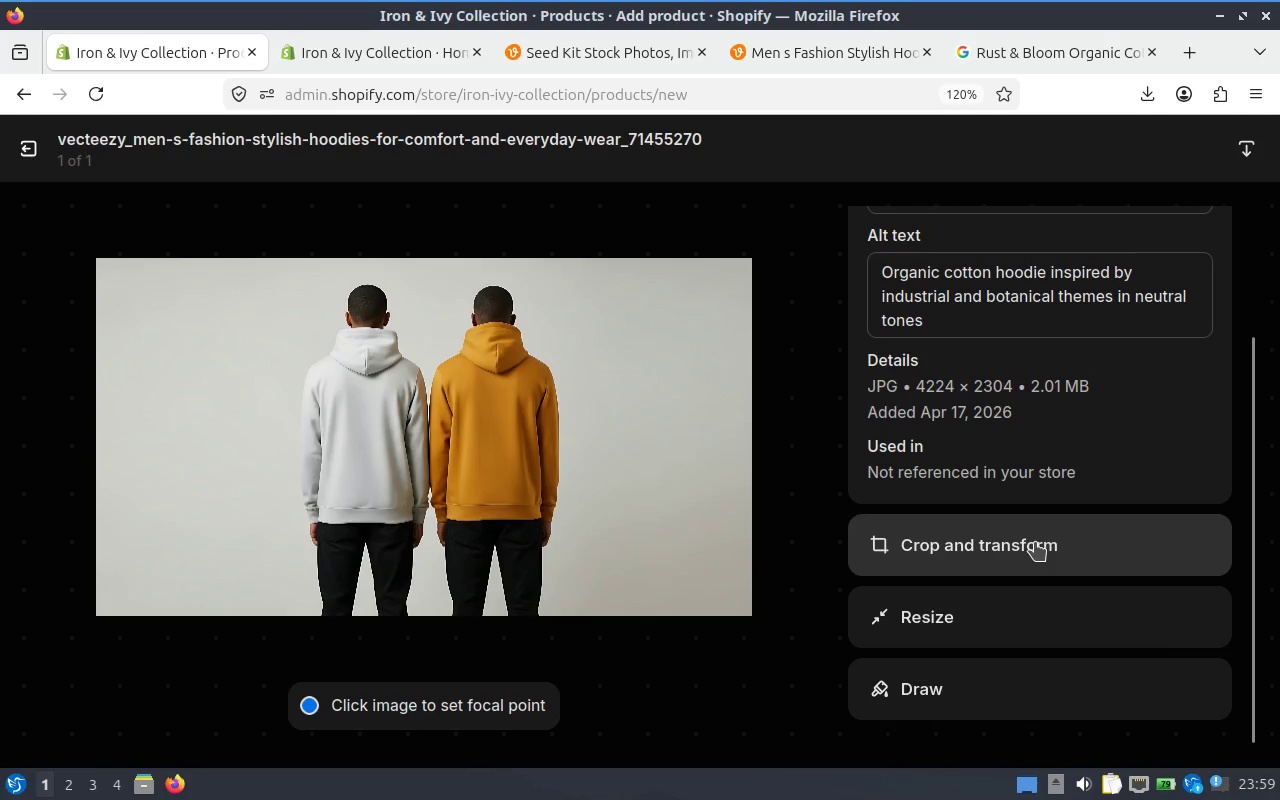 
left_click([1036, 535])
 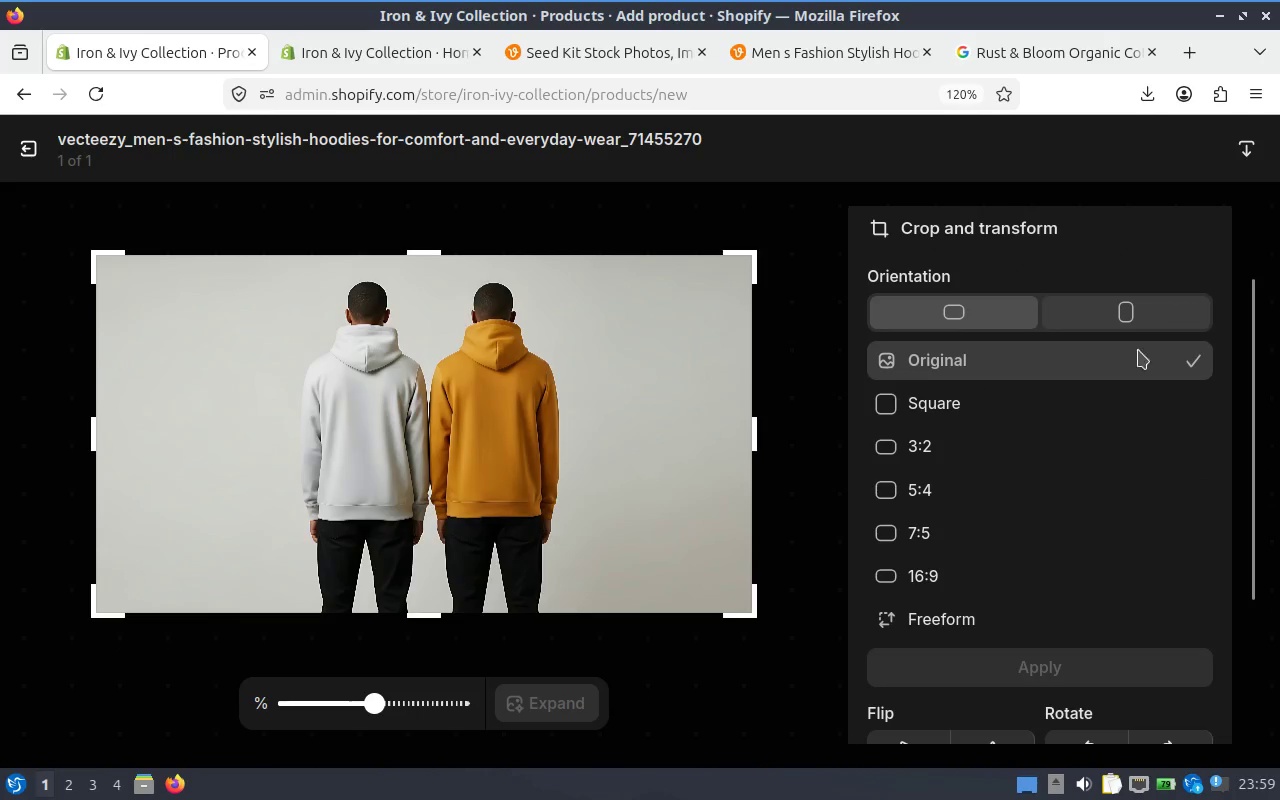 
left_click([1043, 412])
 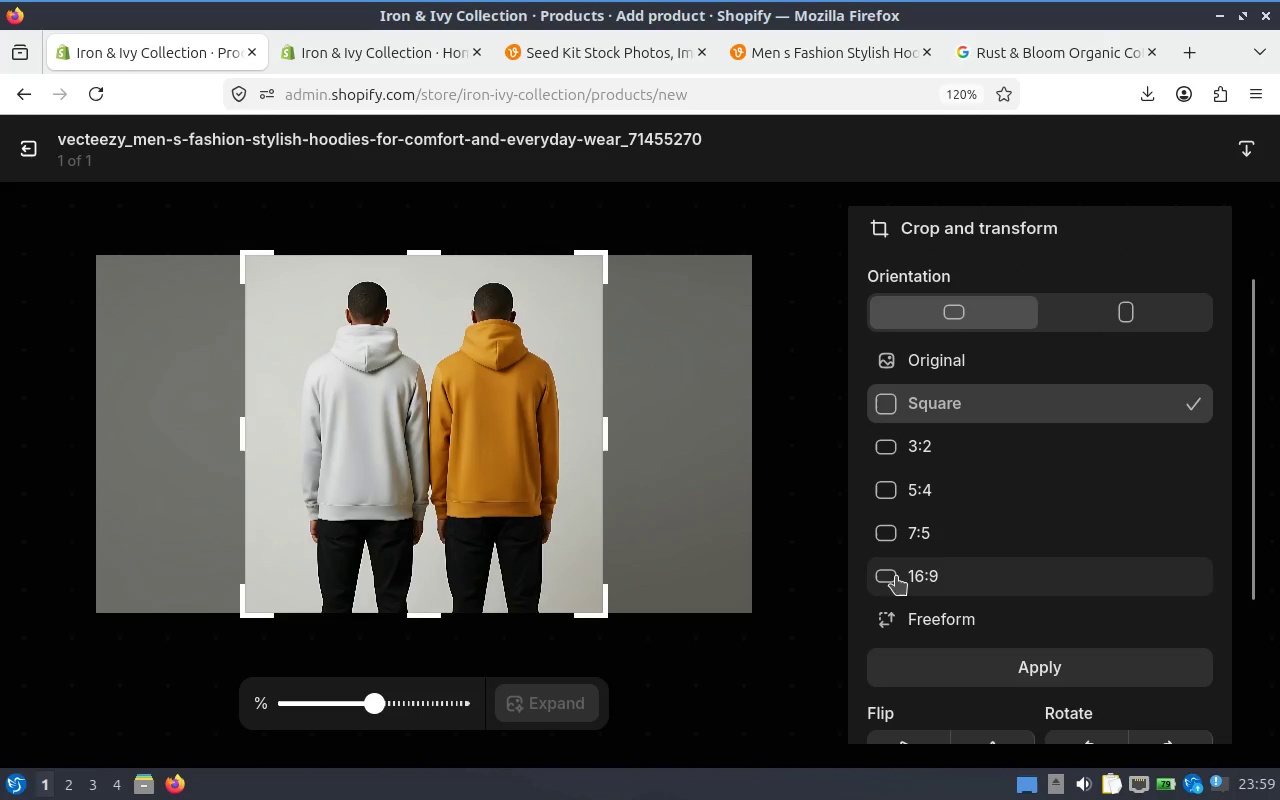 
scroll: coordinate [1068, 652], scroll_direction: down, amount: 2.0
 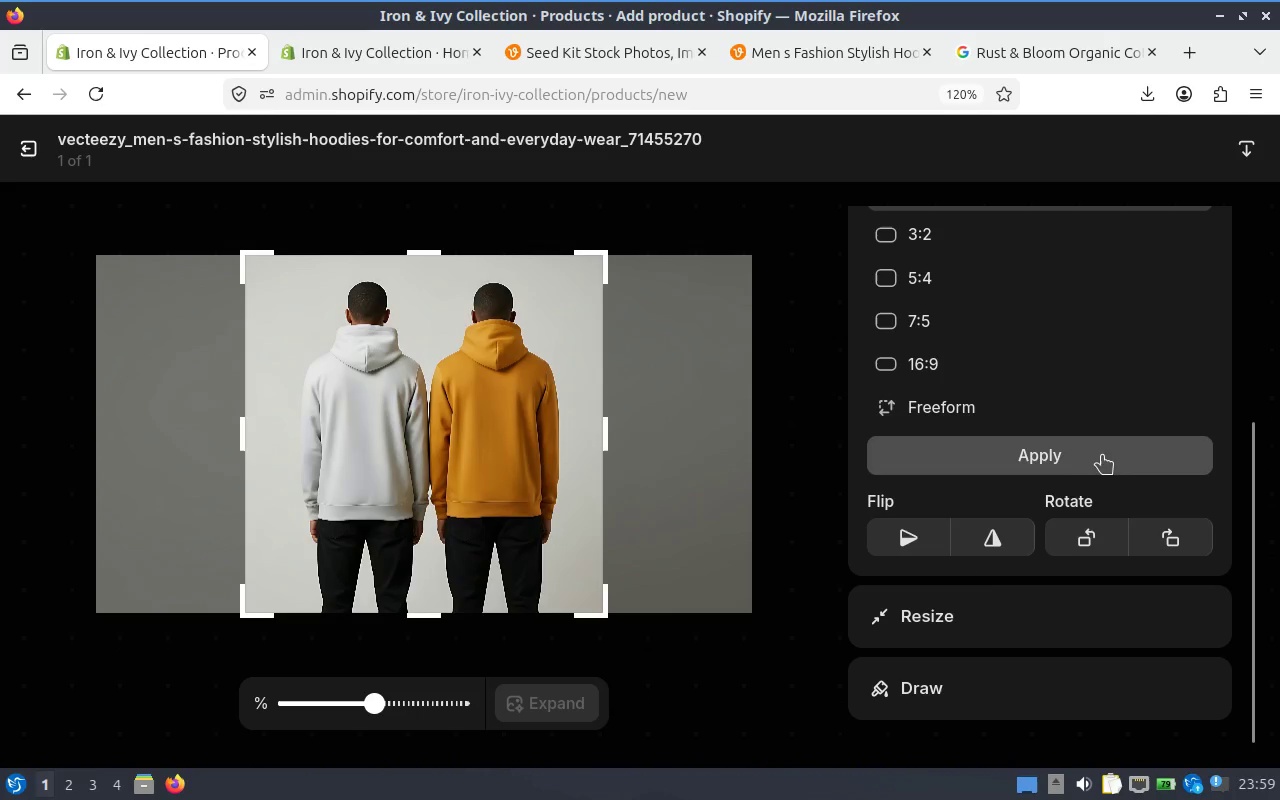 
left_click([1105, 453])
 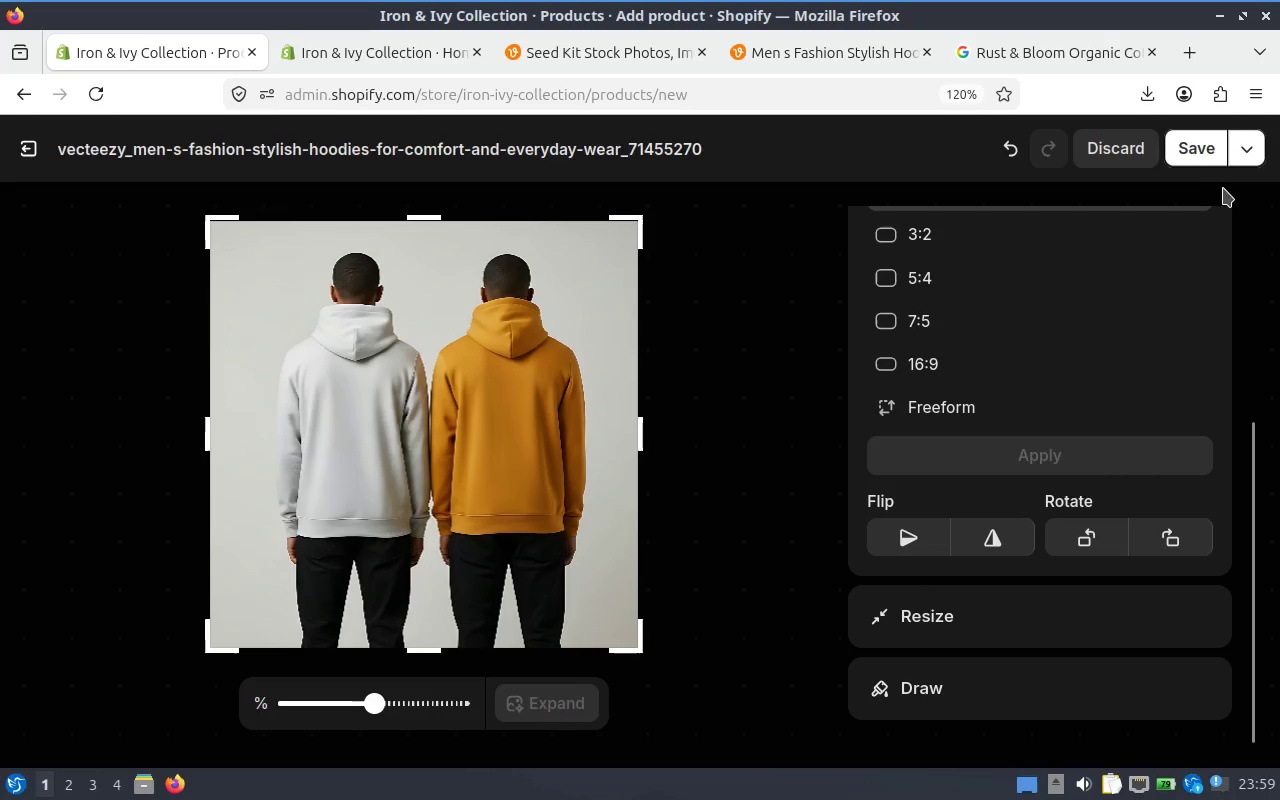 
left_click([1193, 155])
 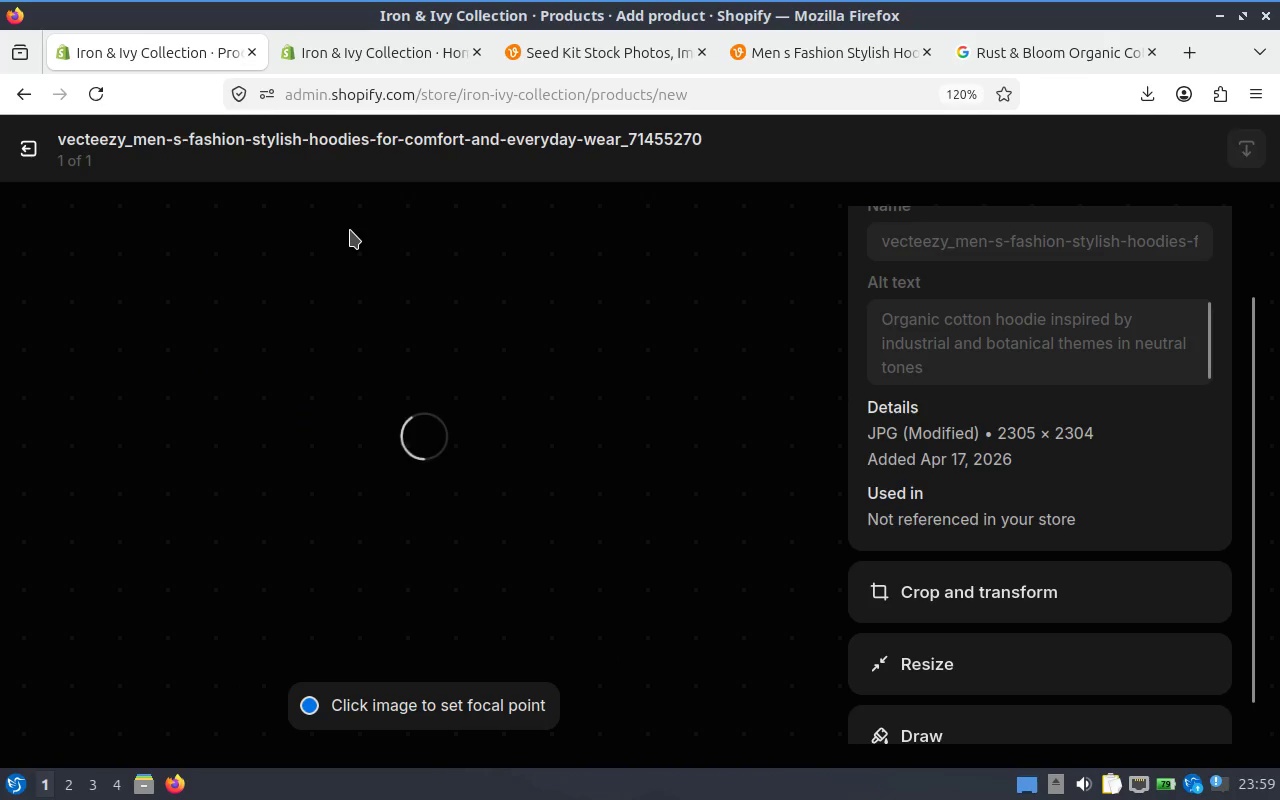 
wait(6.66)
 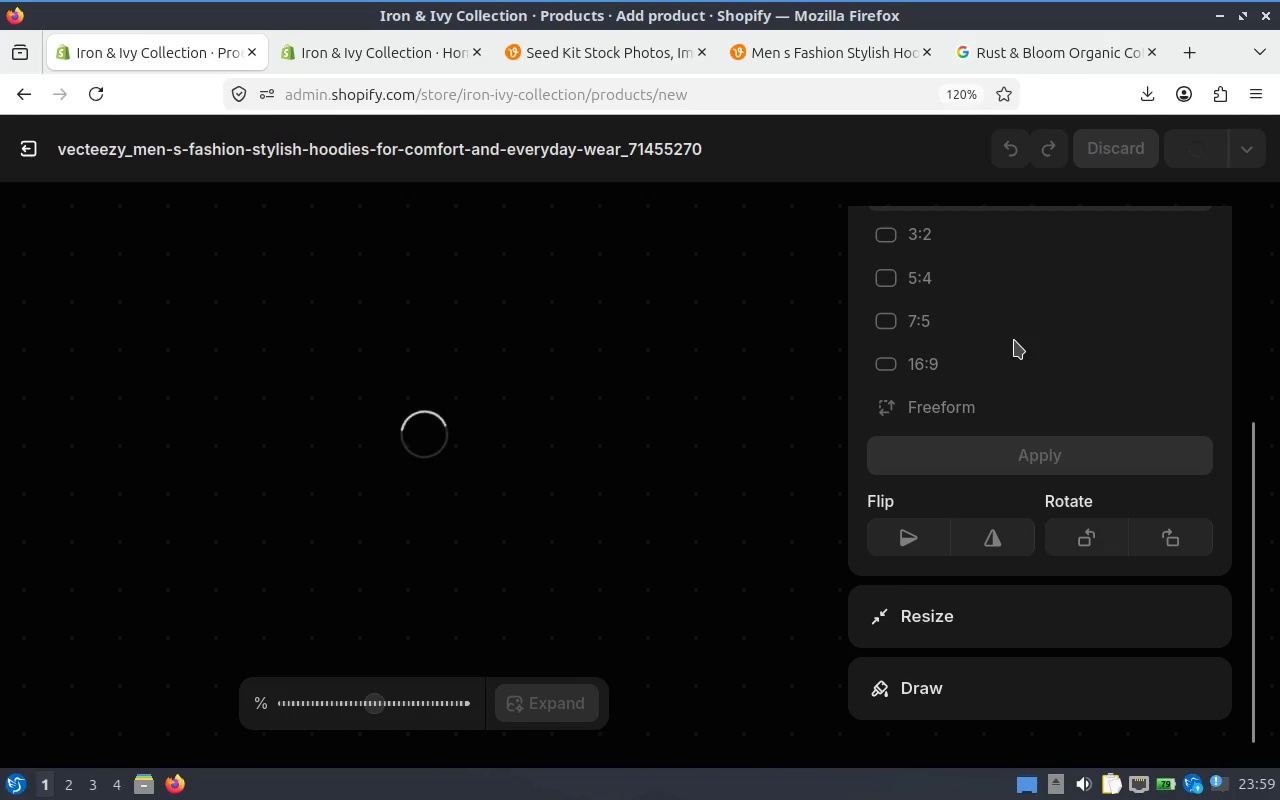 
left_click([32, 156])
 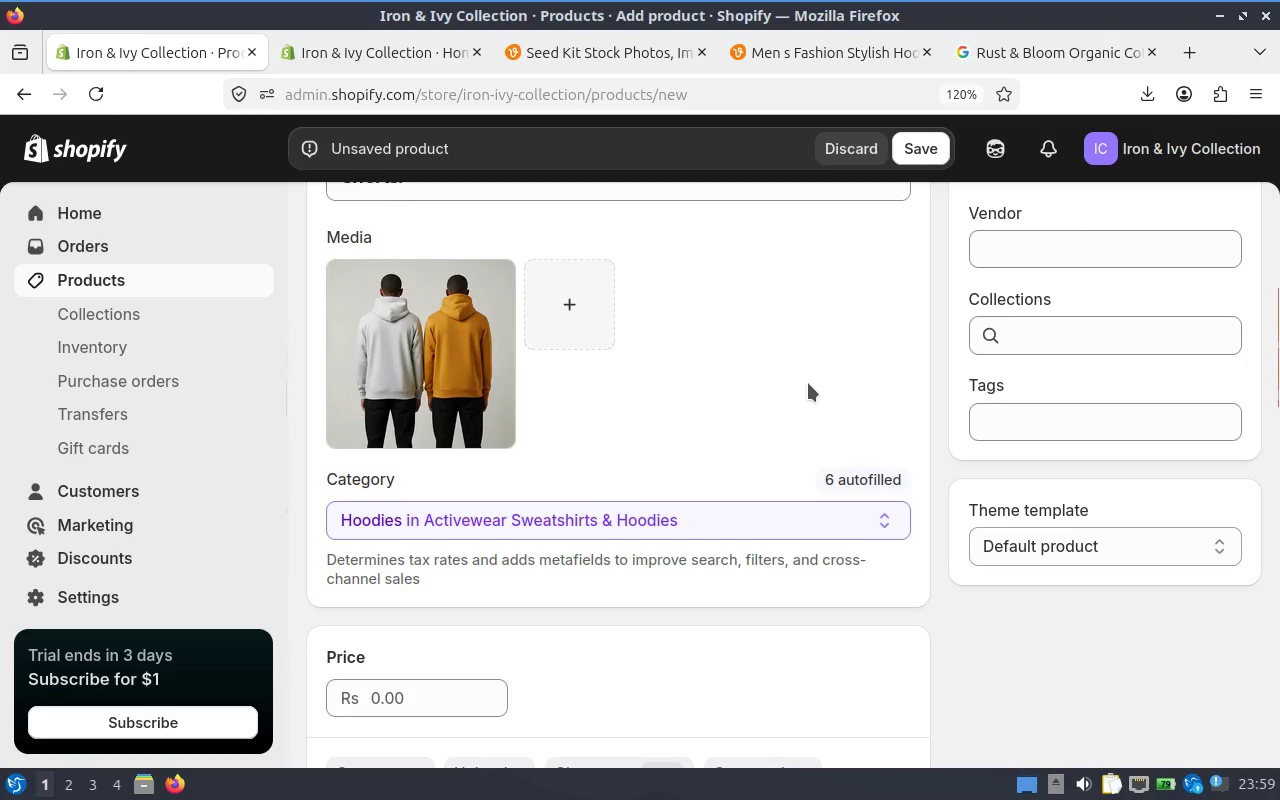 
scroll: coordinate [862, 373], scroll_direction: down, amount: 1.0
 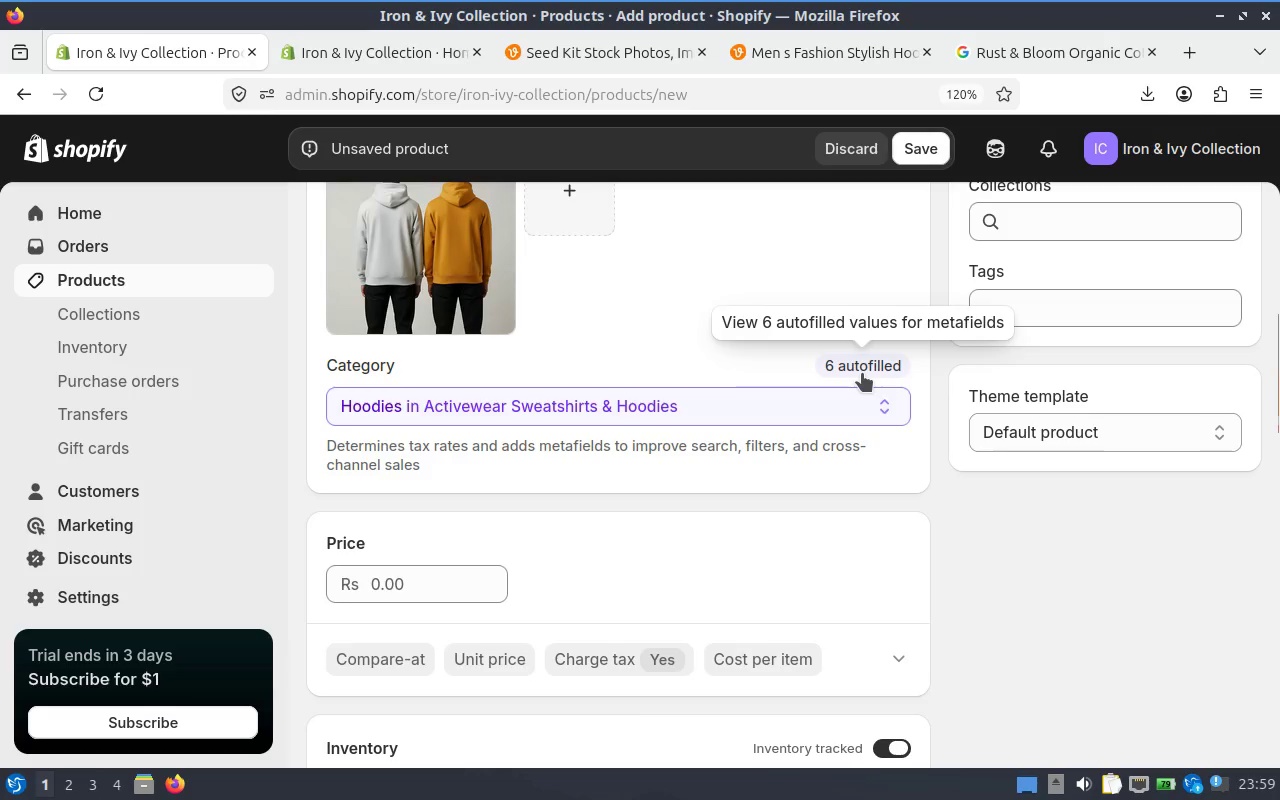 
scroll: coordinate [862, 373], scroll_direction: up, amount: 1.0
 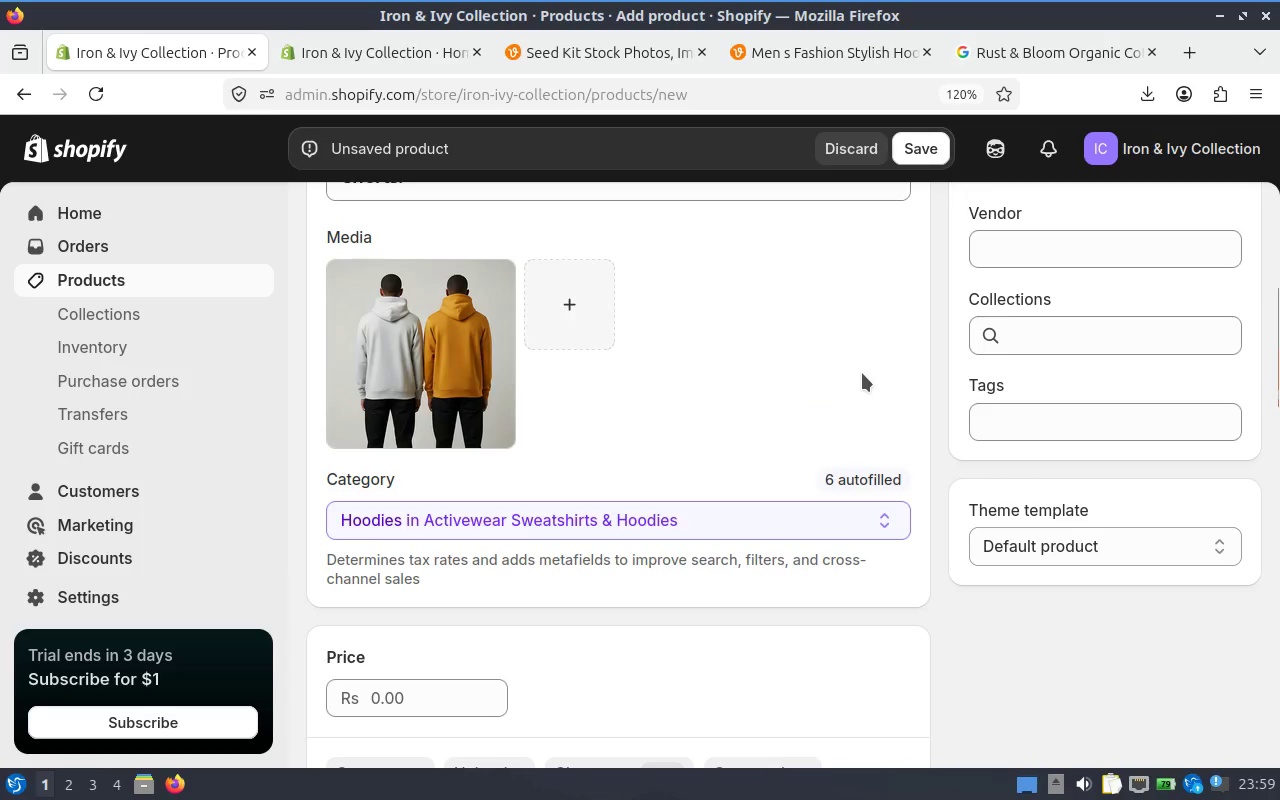 
scroll: coordinate [862, 373], scroll_direction: down, amount: 2.0
 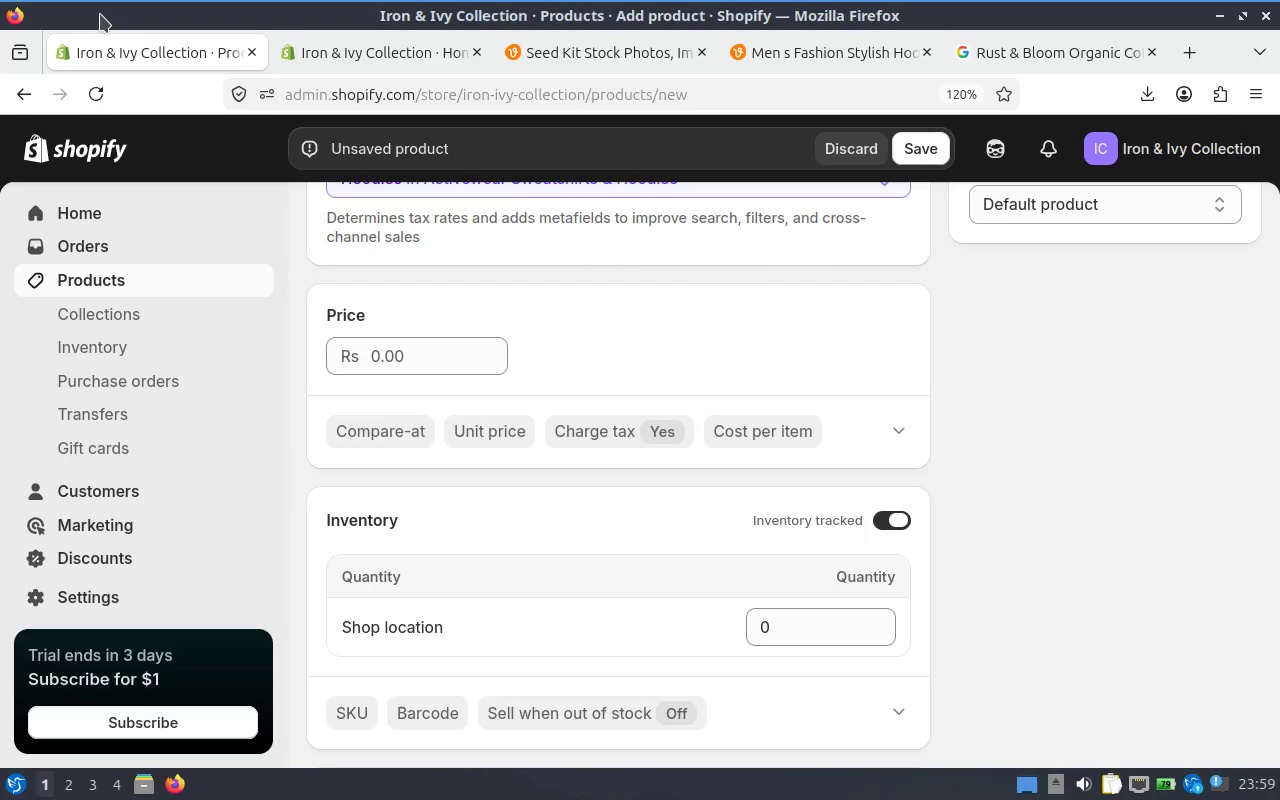 
wait(7.07)
 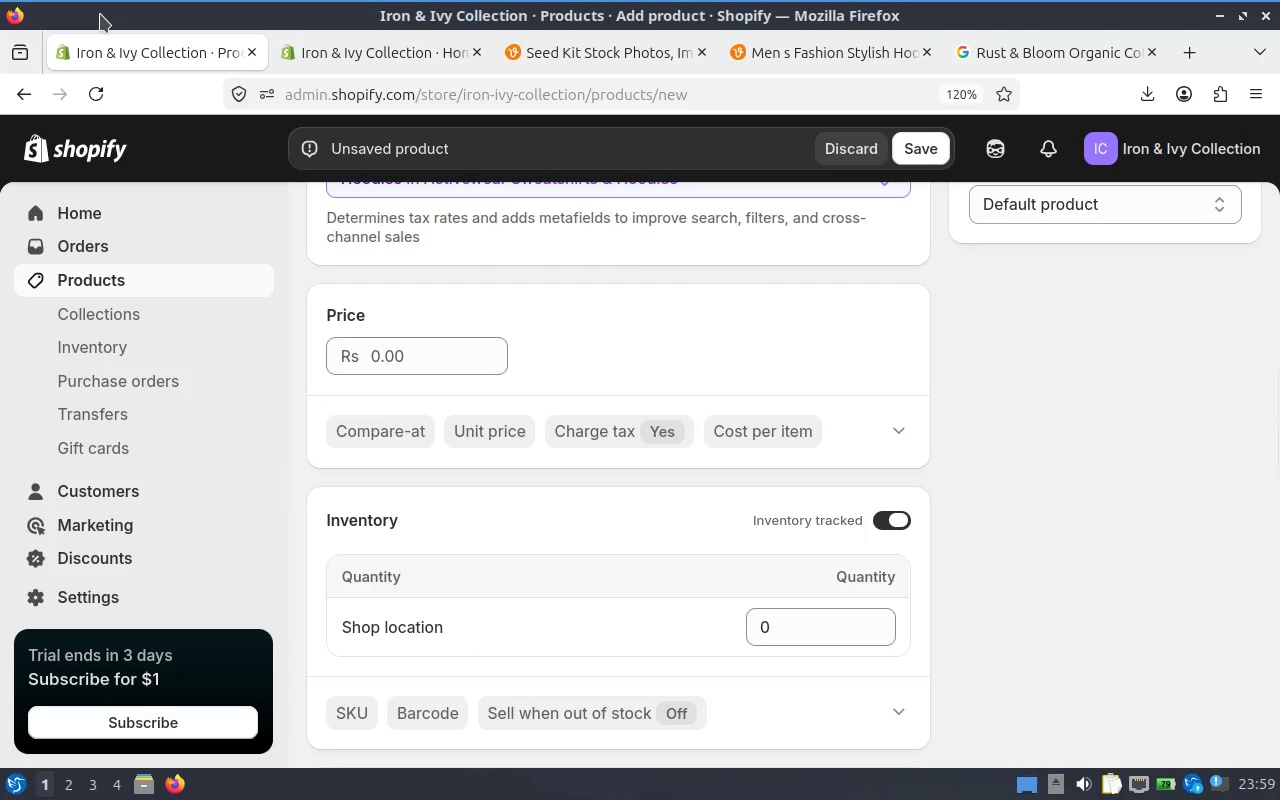 
type(49)
 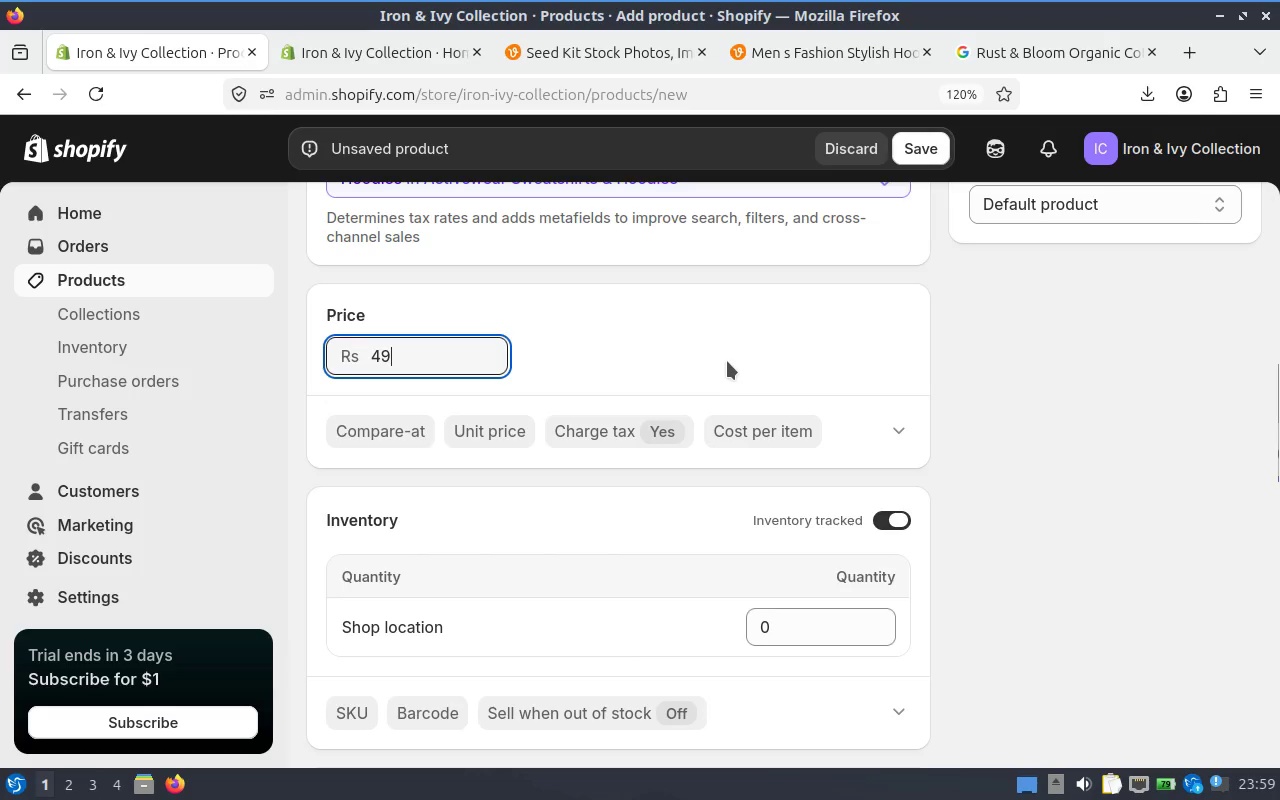 
left_click([720, 357])
 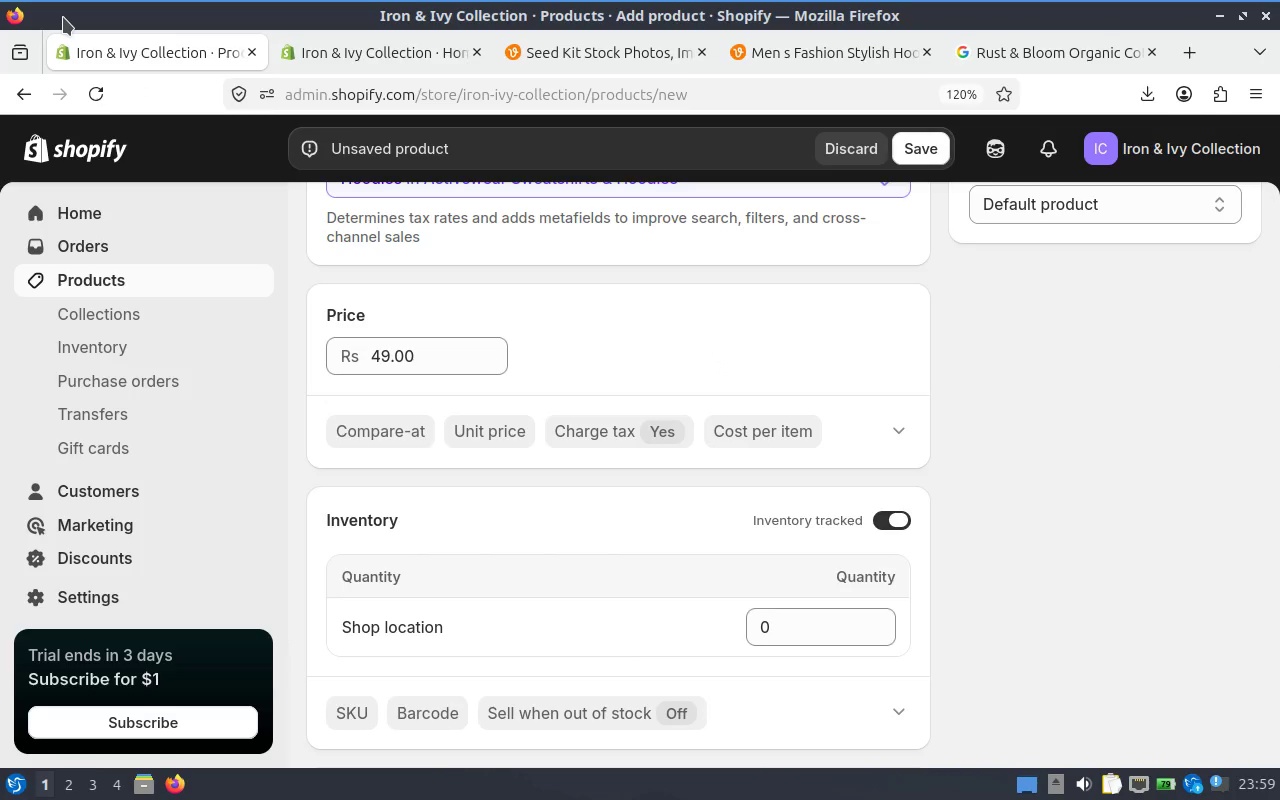 
wait(9.62)
 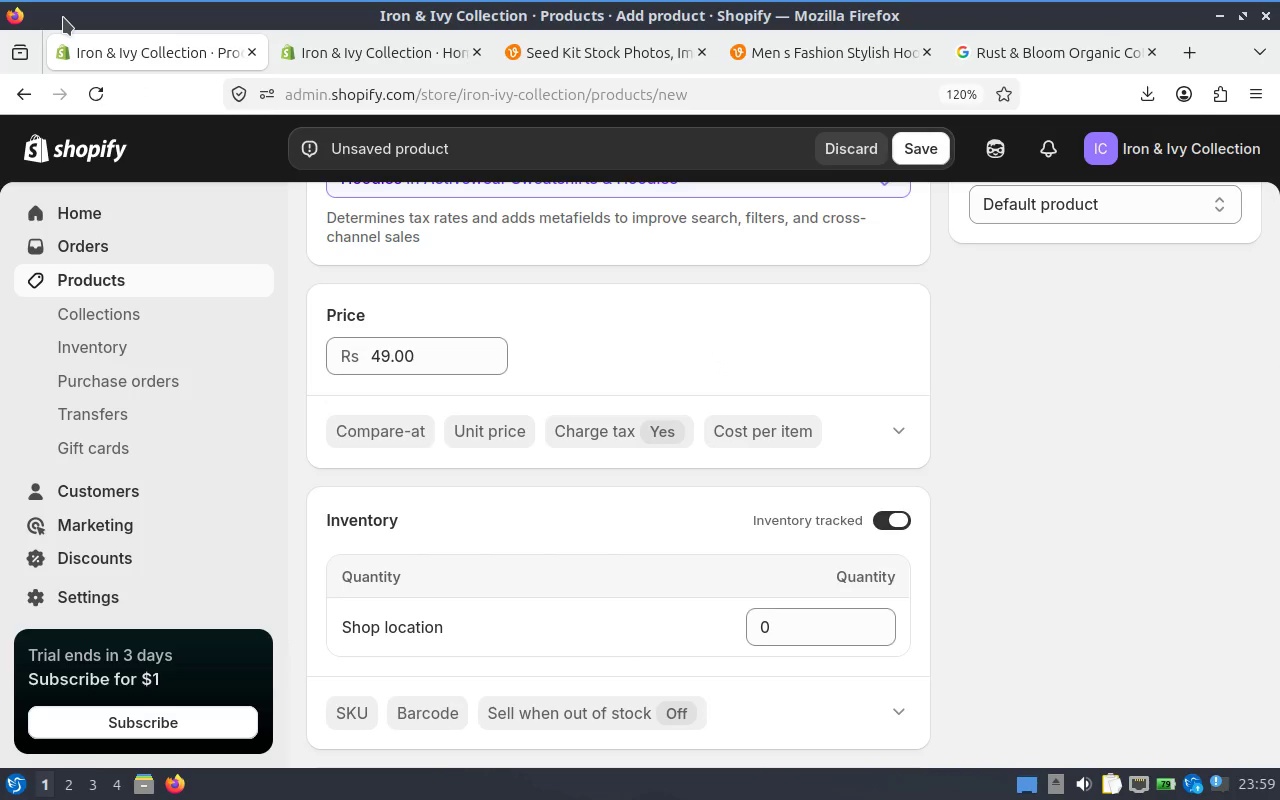 
scroll: coordinate [602, 342], scroll_direction: down, amount: 1.0
 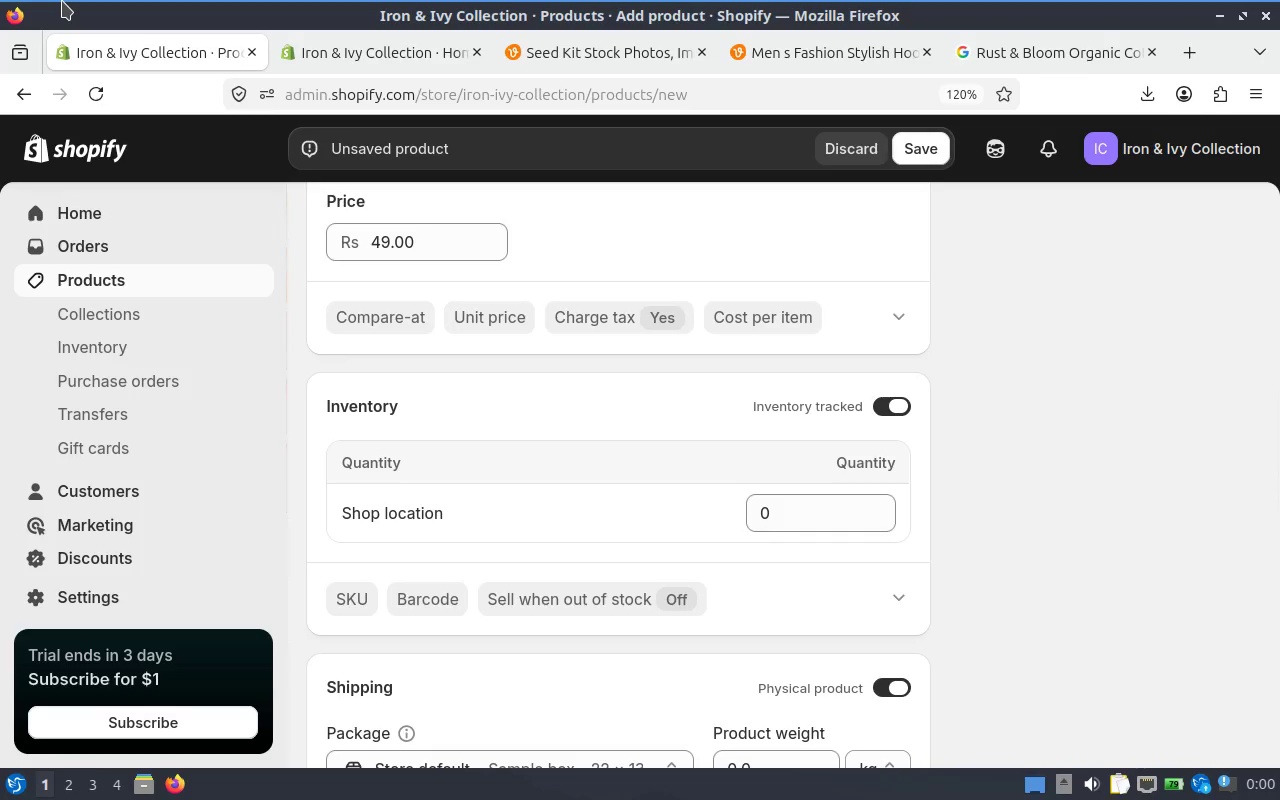 
wait(7.93)
 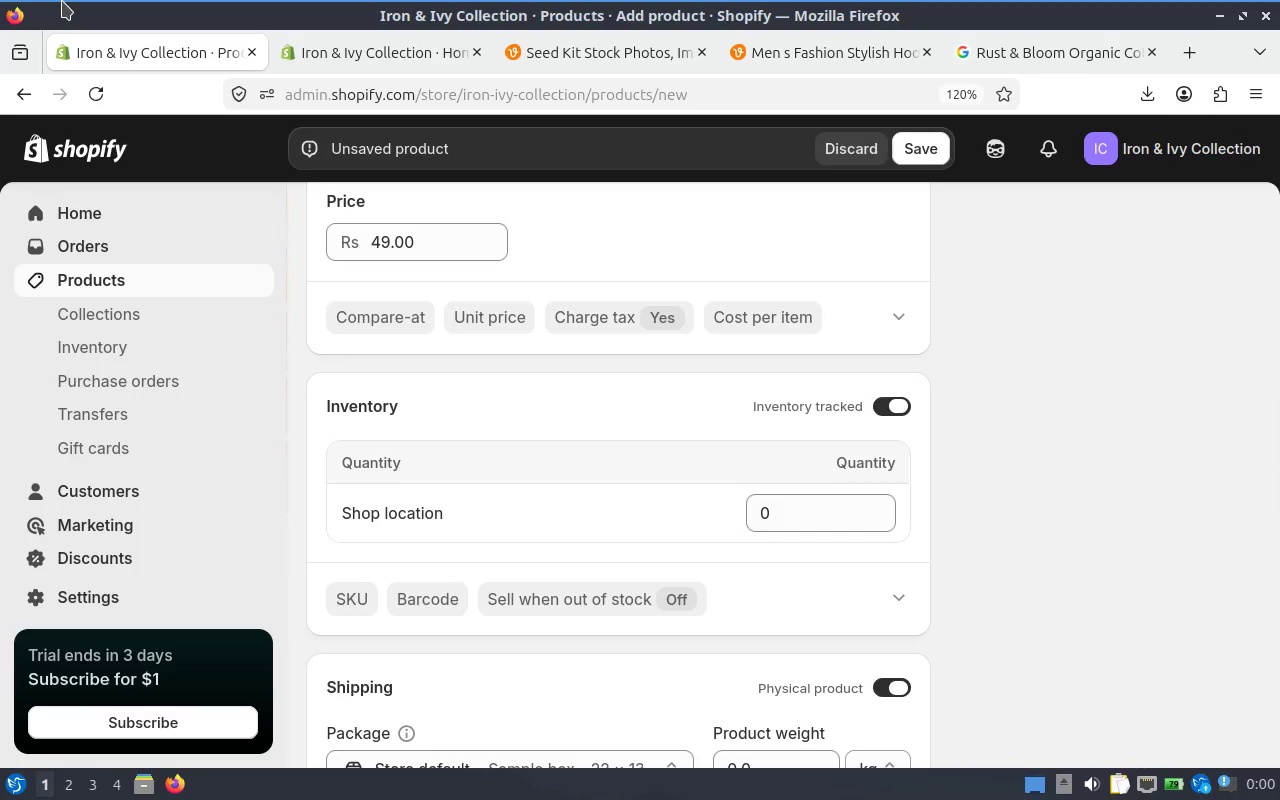 
scroll: coordinate [565, 443], scroll_direction: down, amount: 4.0
 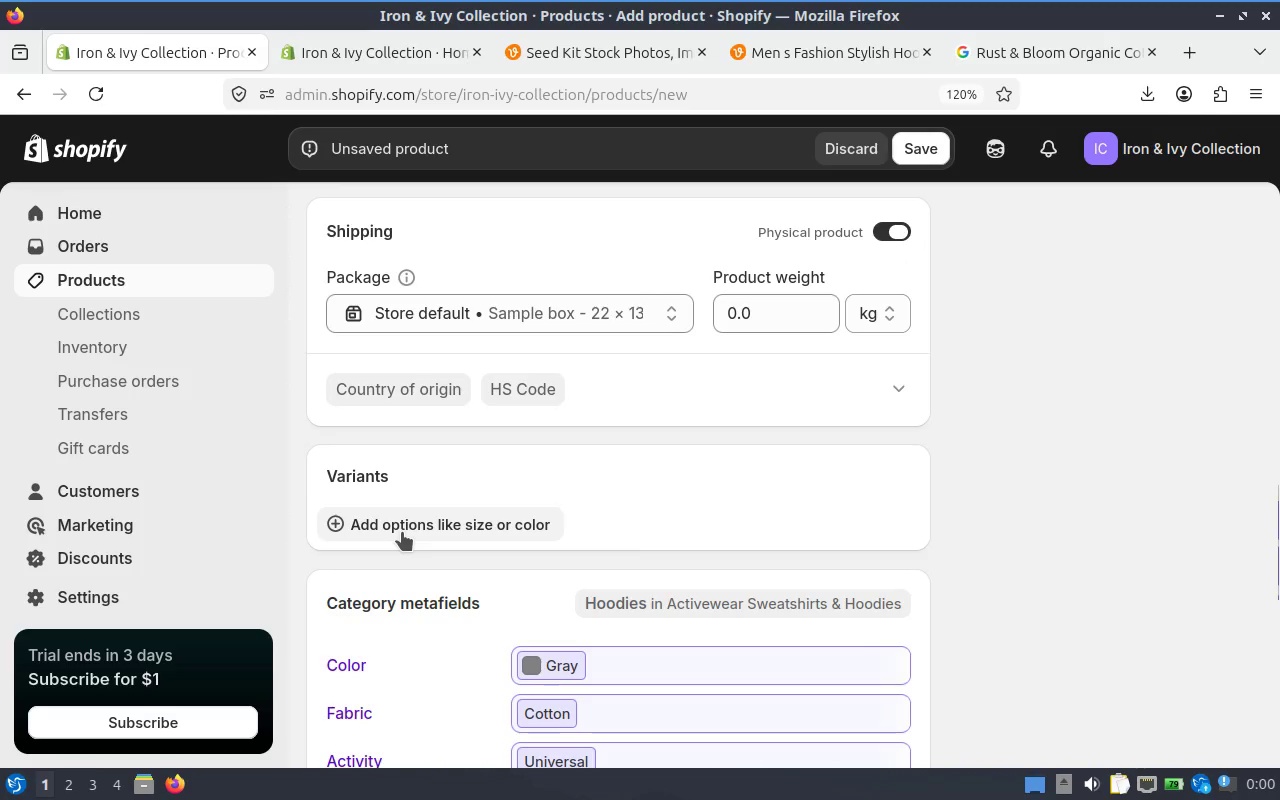 
left_click([402, 532])
 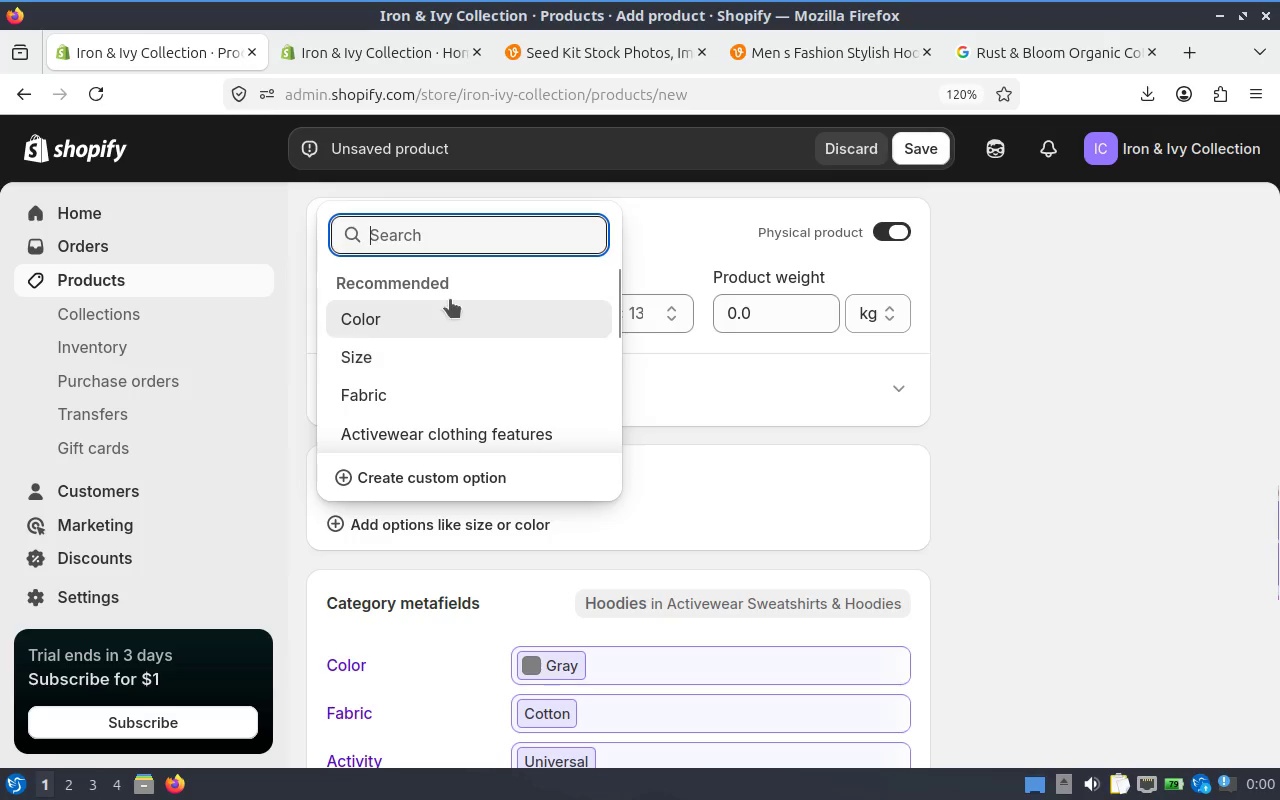 
left_click([431, 307])
 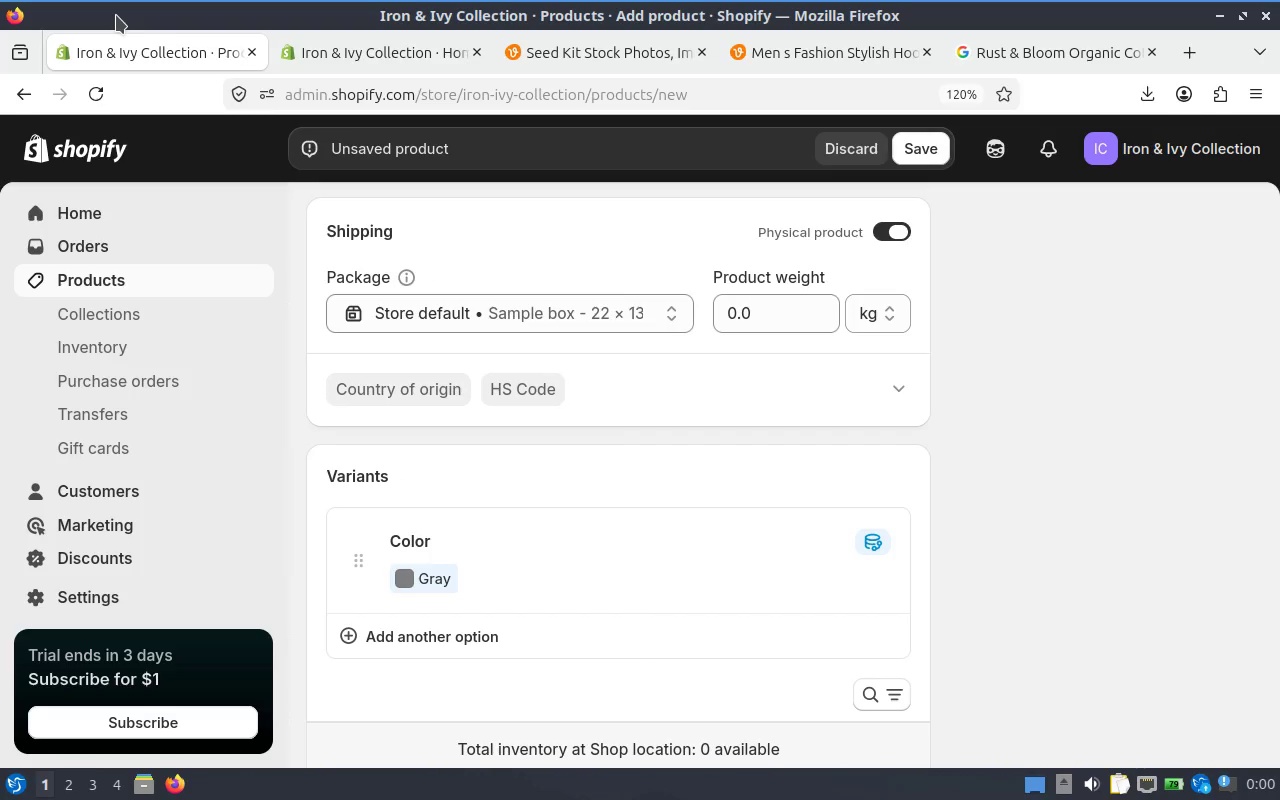 
wait(9.34)
 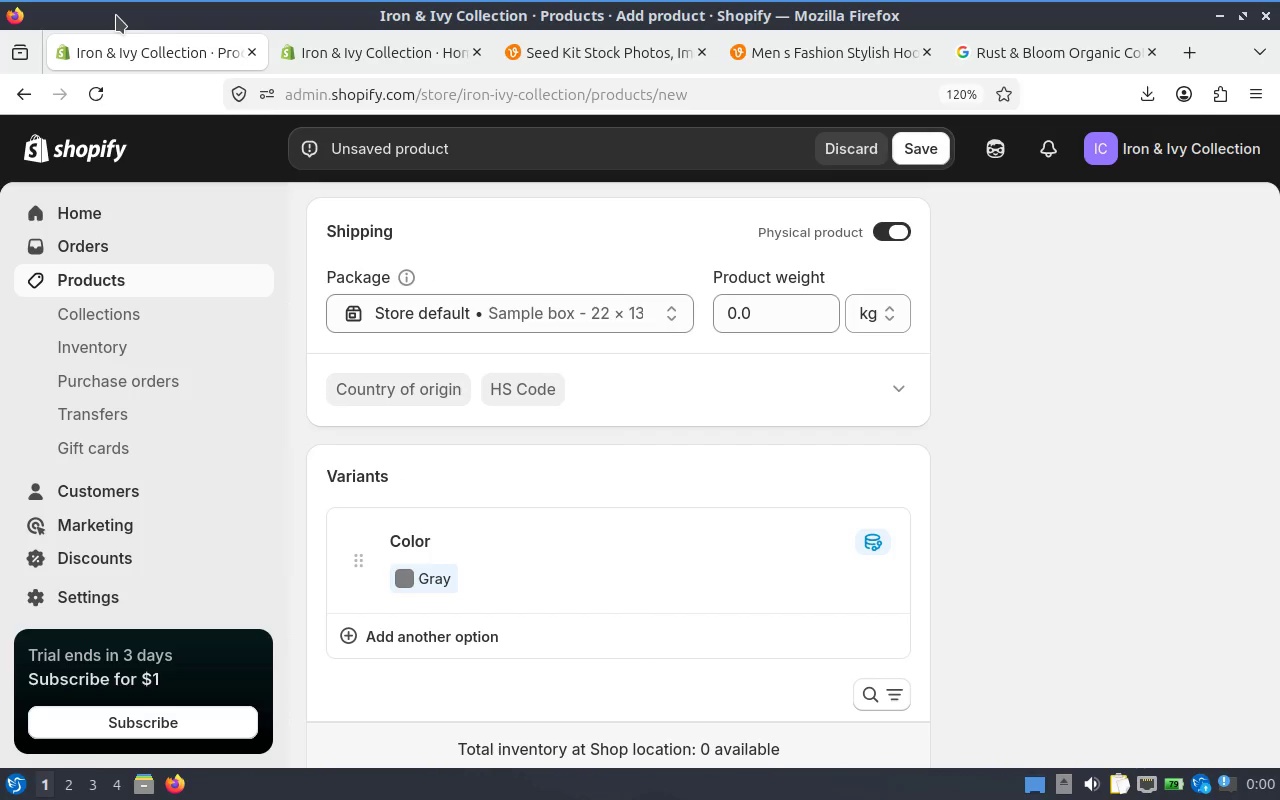 
scroll: coordinate [576, 502], scroll_direction: down, amount: 2.0
 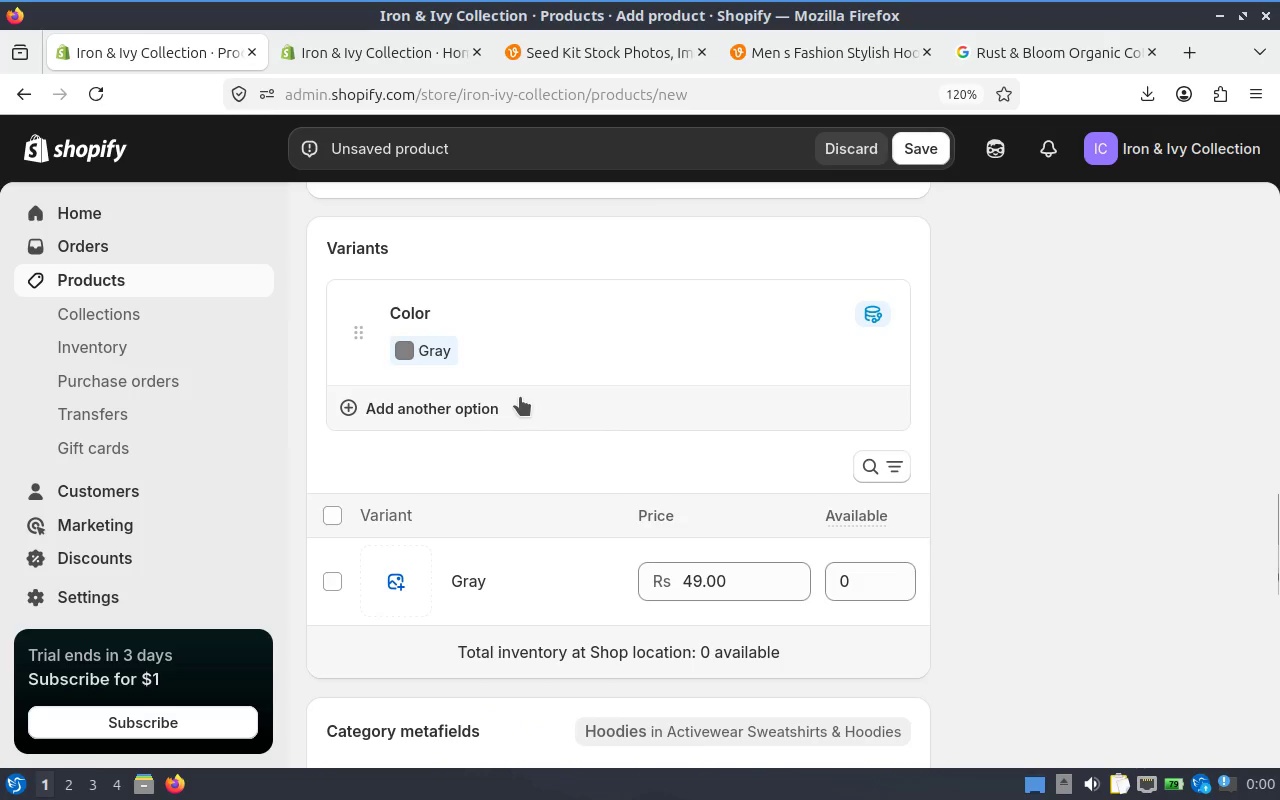 
left_click([459, 312])
 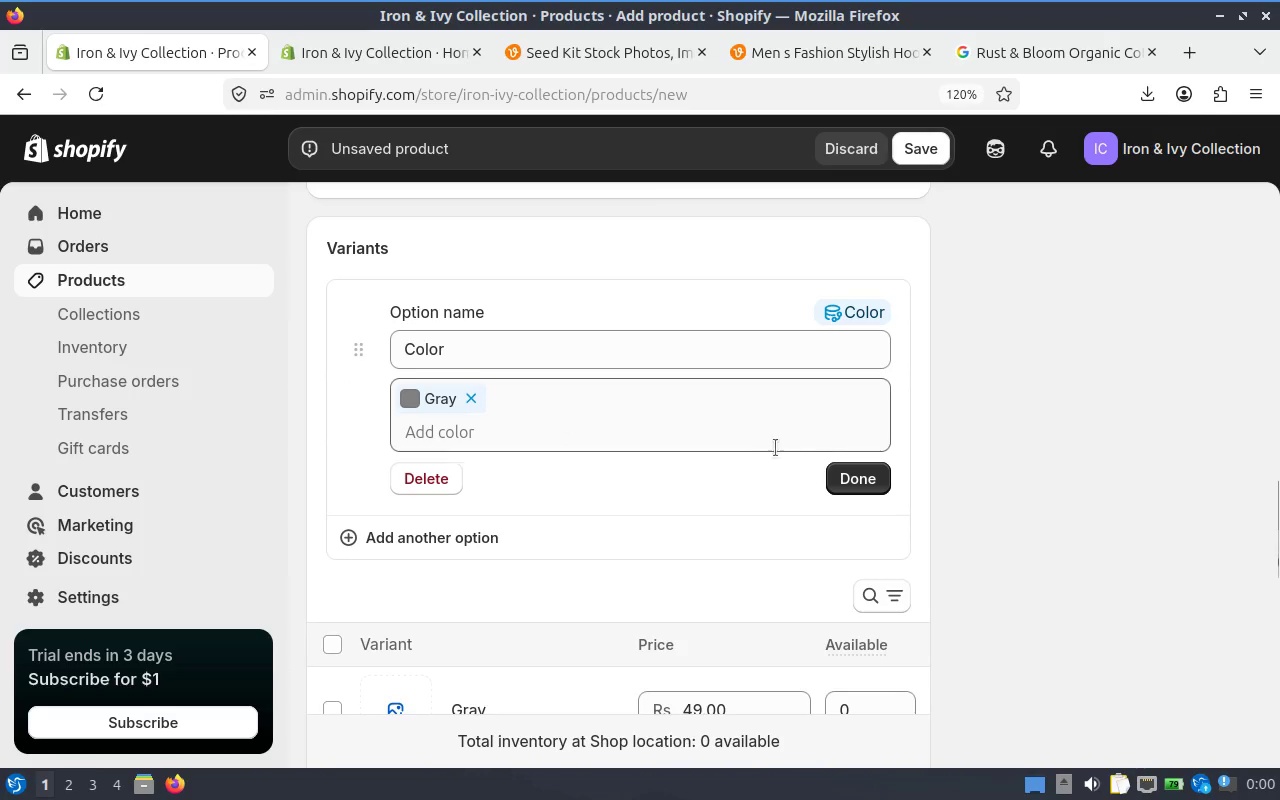 
left_click([438, 466])
 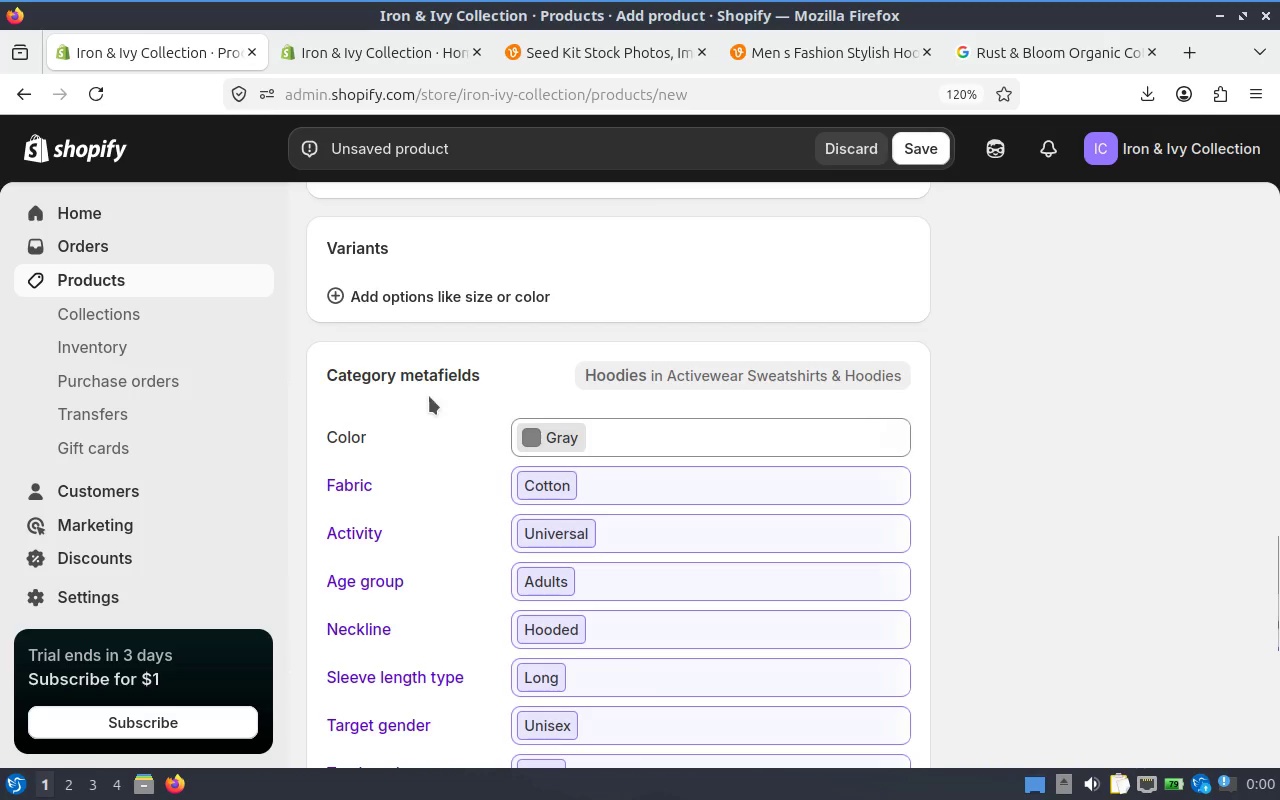 
scroll: coordinate [425, 399], scroll_direction: down, amount: 2.0
 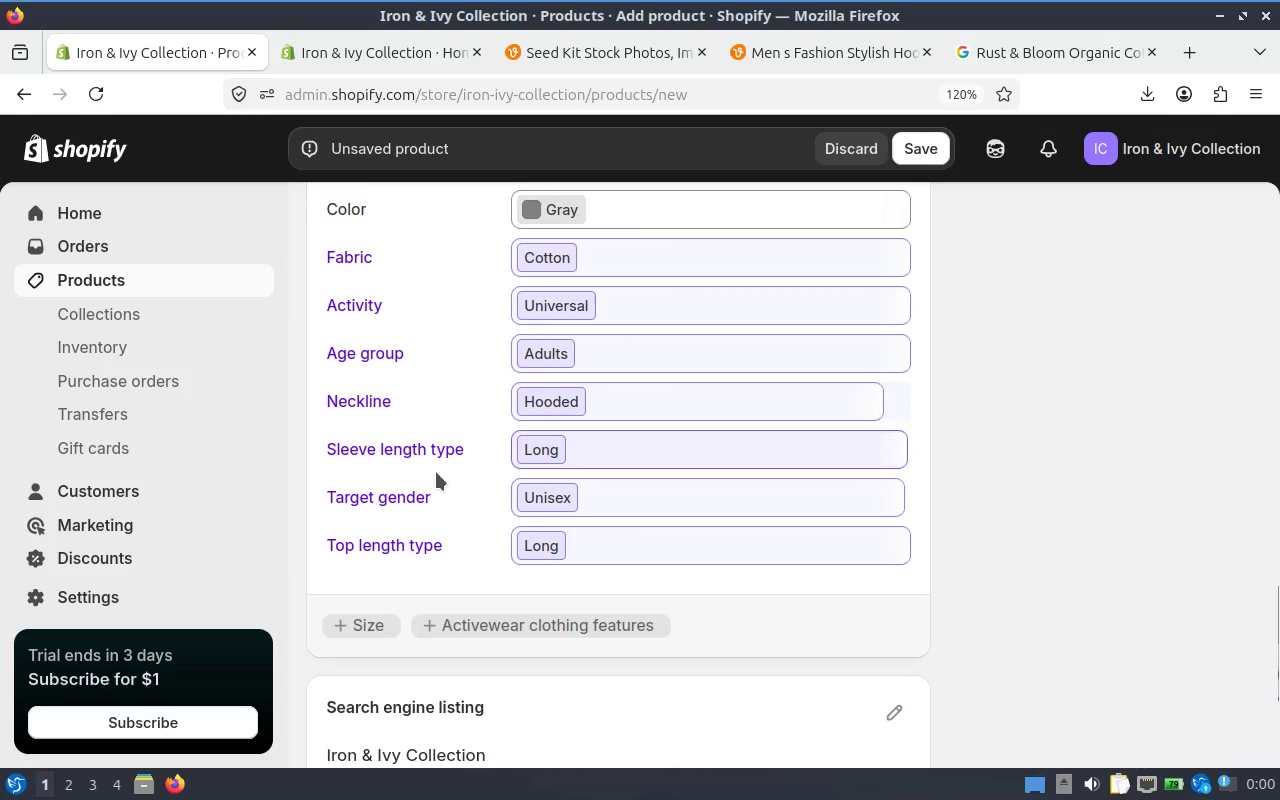 
scroll: coordinate [436, 472], scroll_direction: up, amount: 2.0
 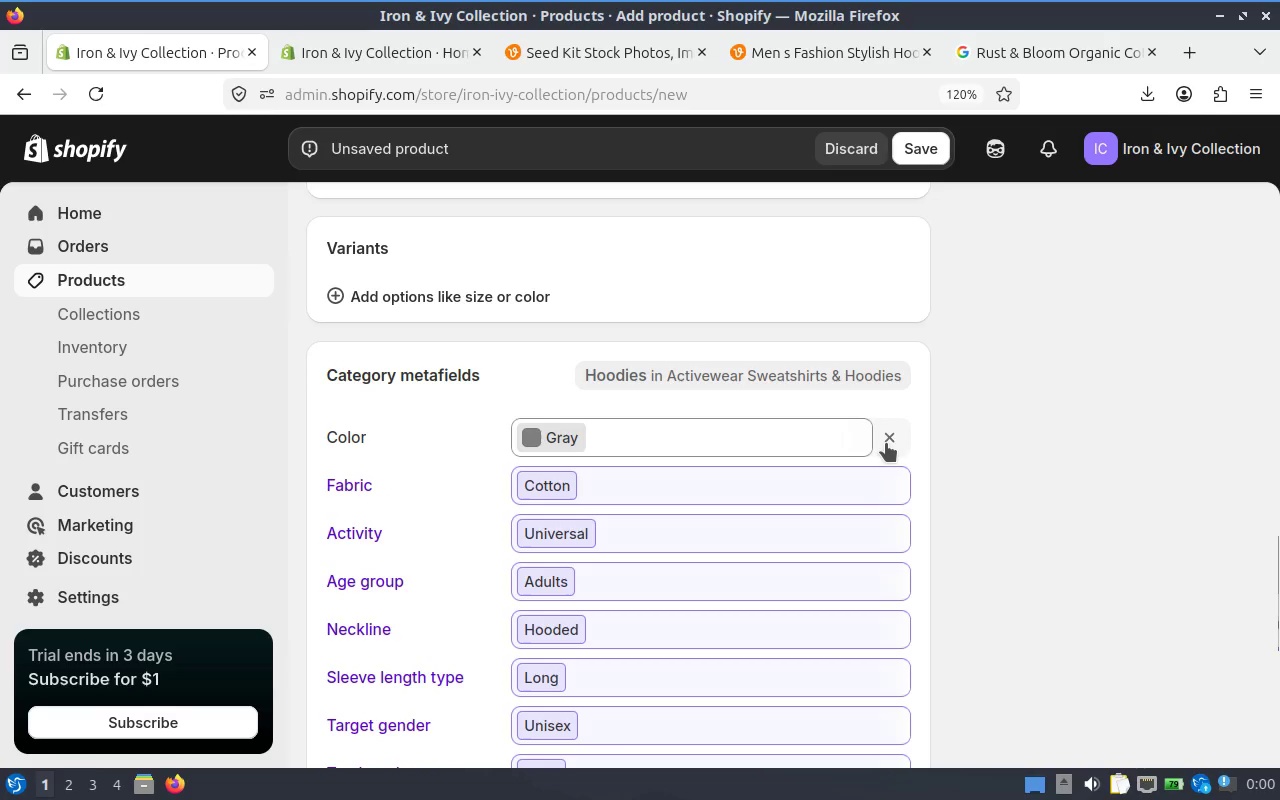 
left_click([872, 440])
 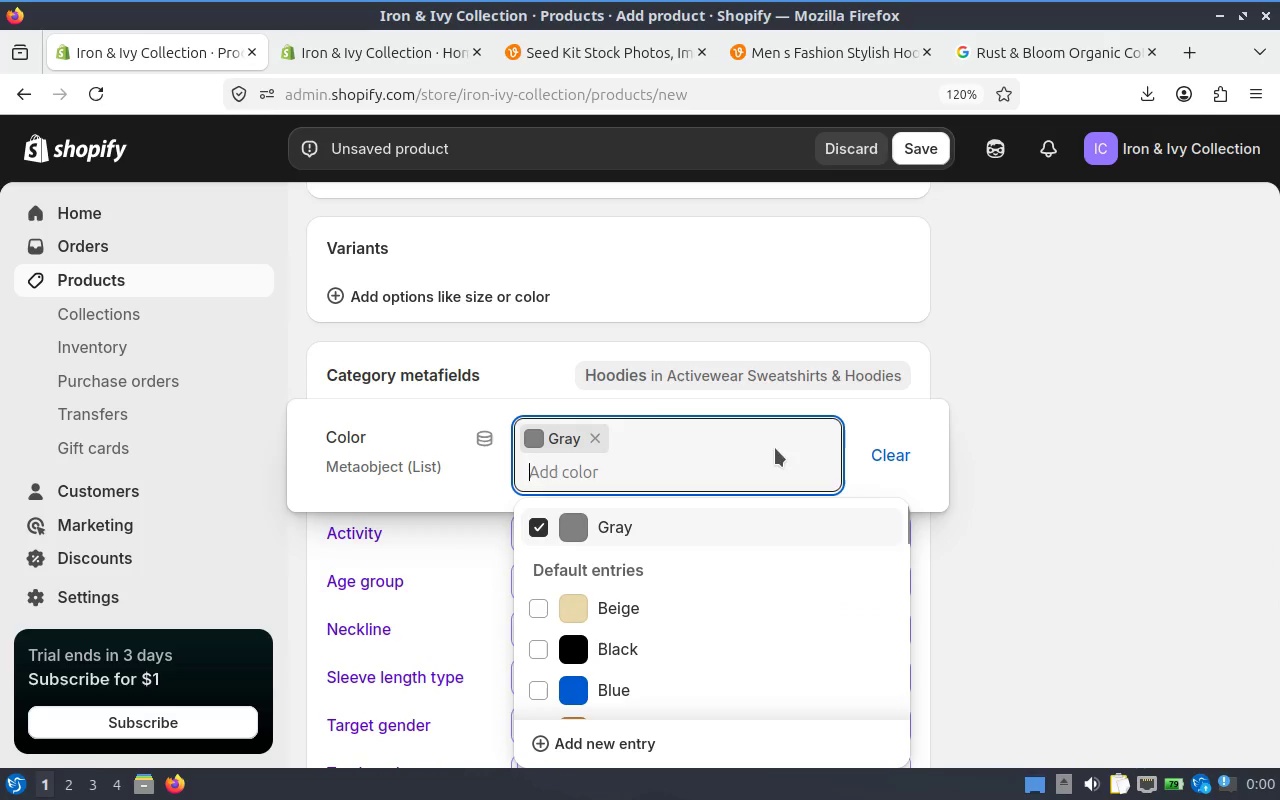 
left_click([892, 451])
 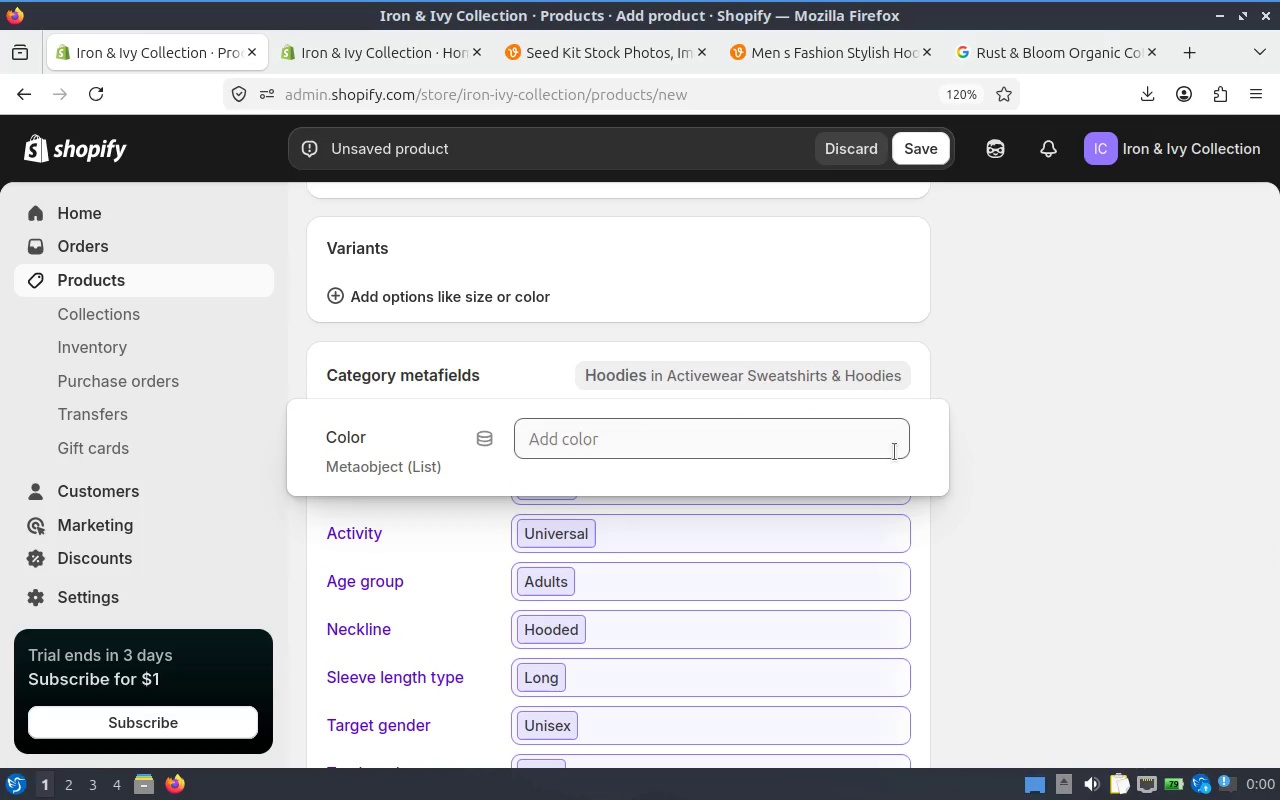 
left_click([1070, 458])
 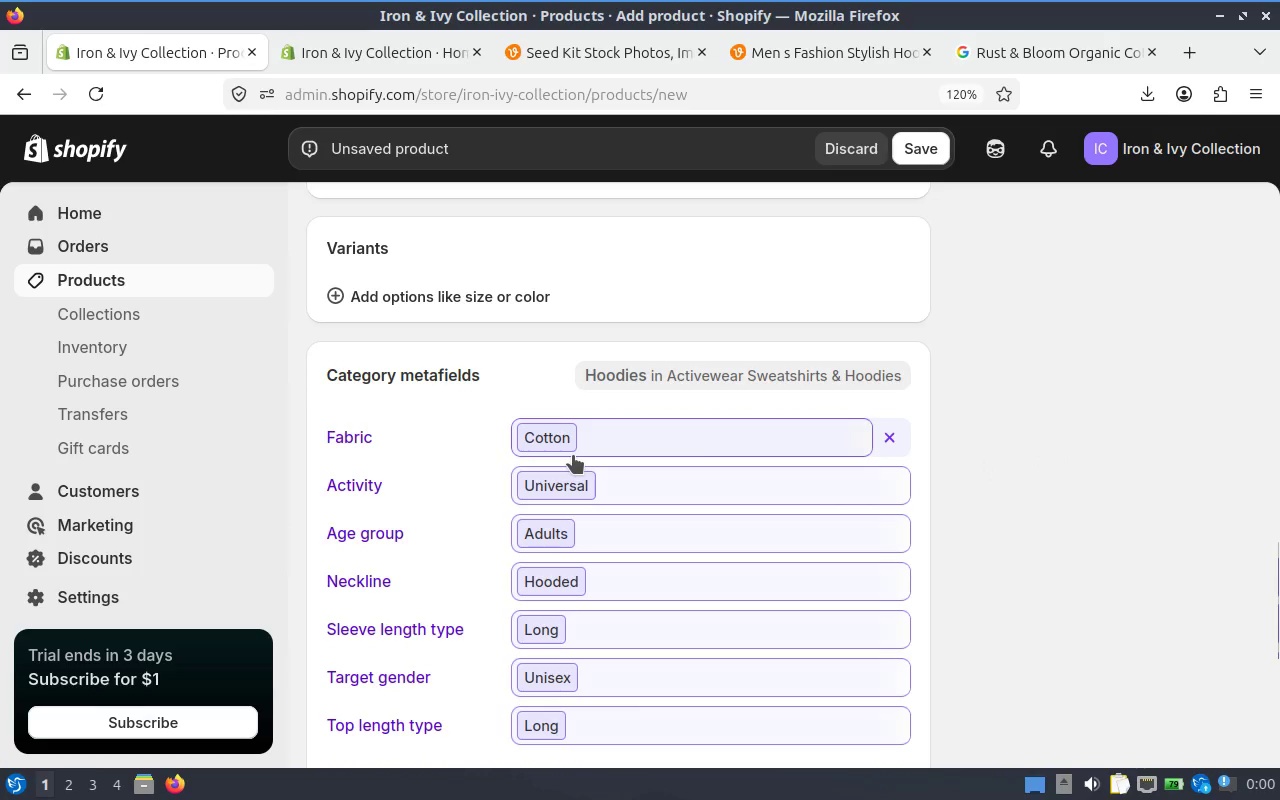 
scroll: coordinate [573, 455], scroll_direction: down, amount: 1.0
 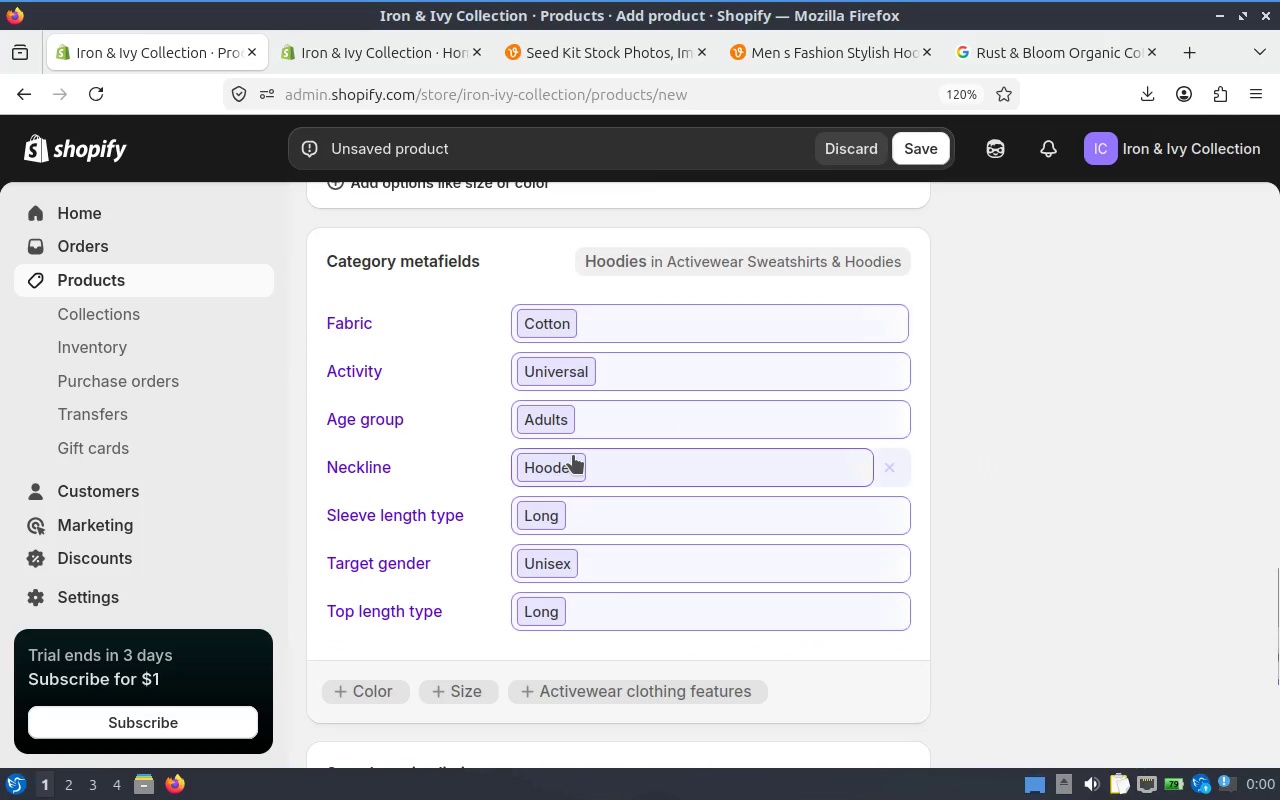 
key(Control+Z)
 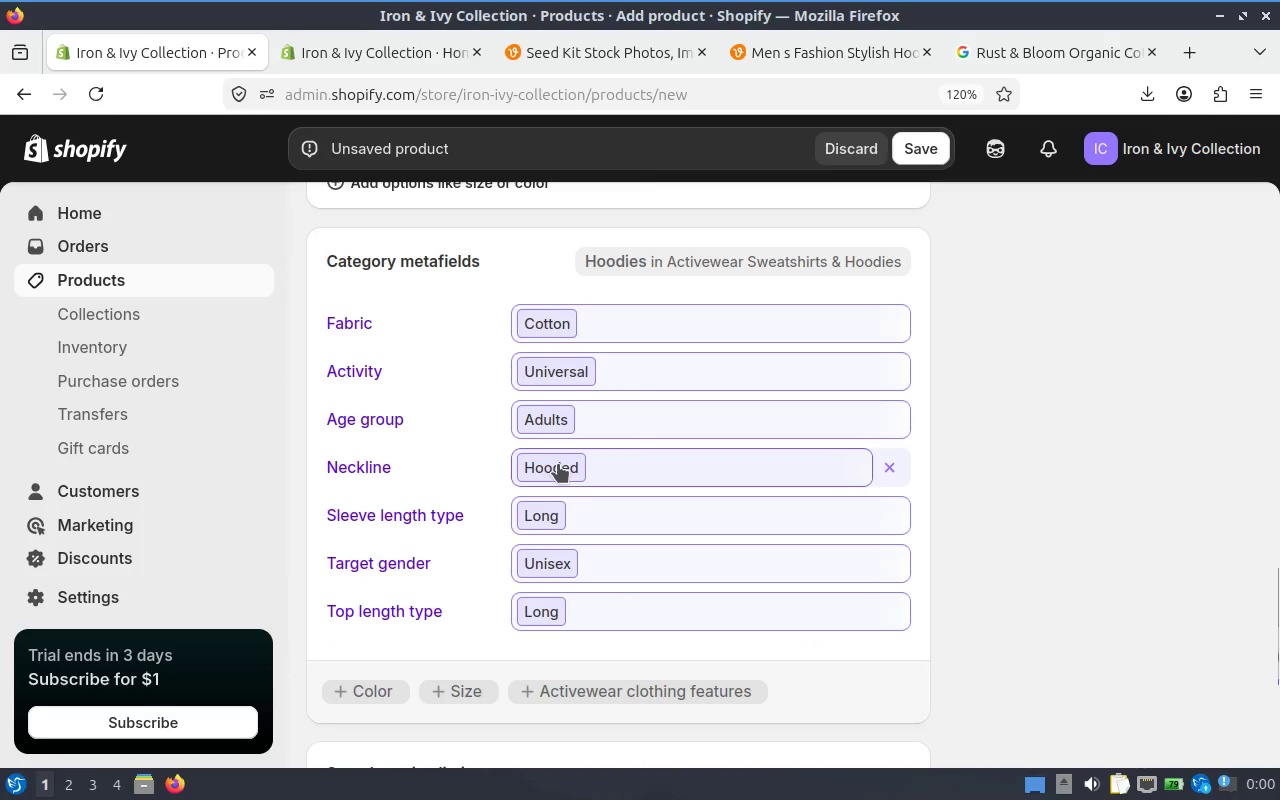 
left_click([1025, 376])
 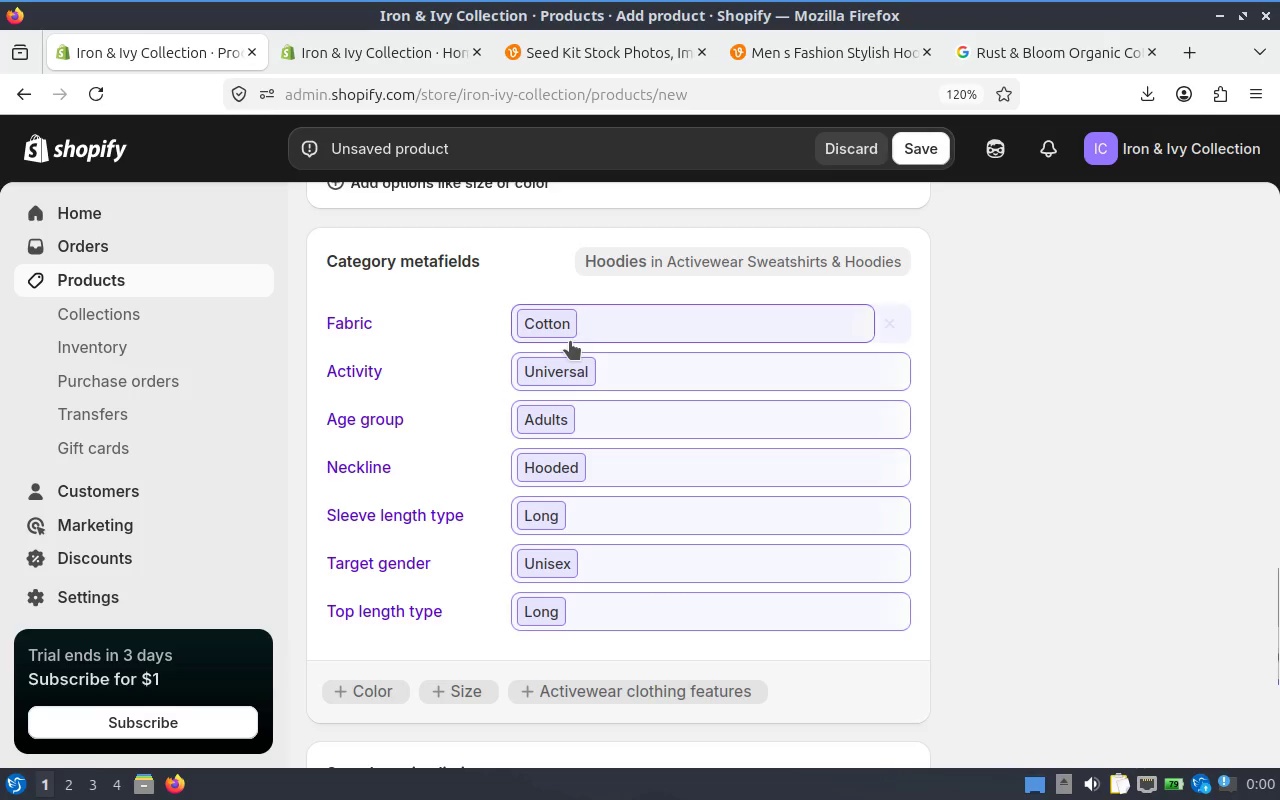 
scroll: coordinate [571, 346], scroll_direction: down, amount: 1.0
 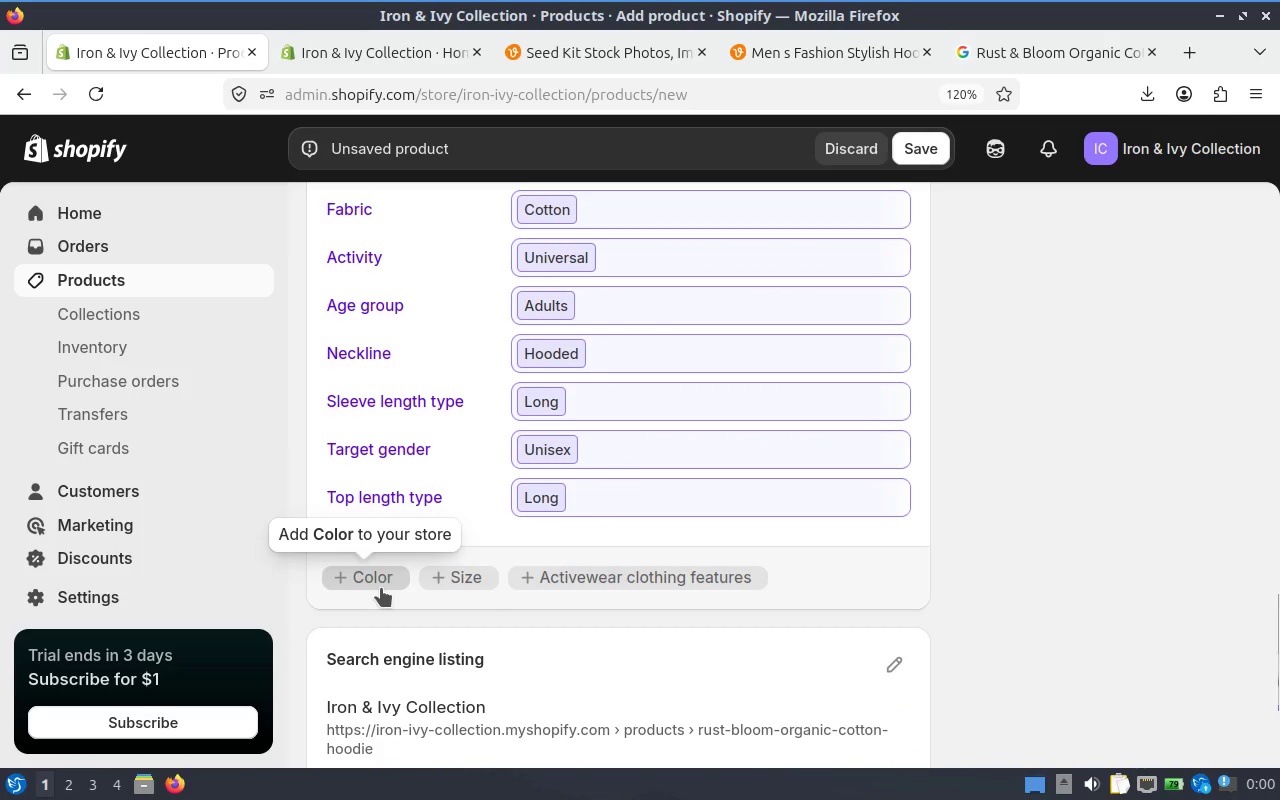 
scroll: coordinate [380, 577], scroll_direction: up, amount: 5.0
 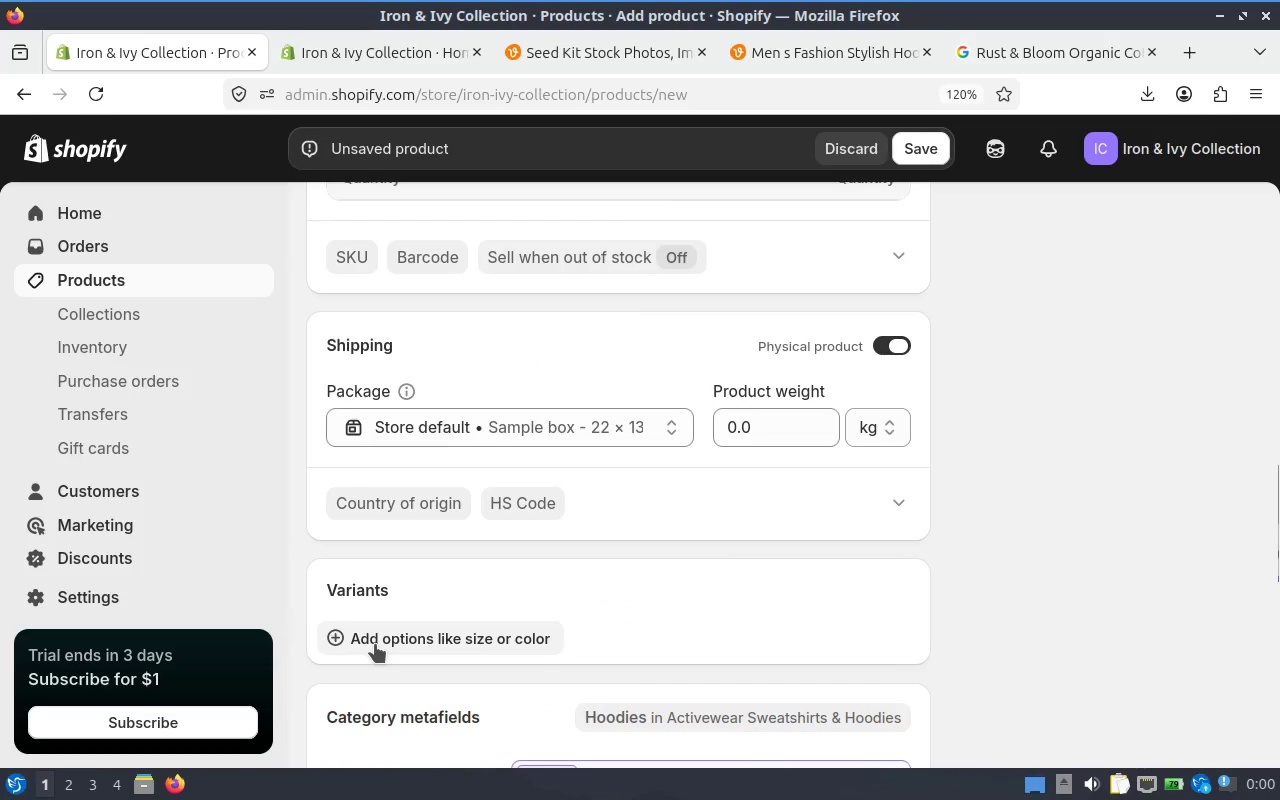 
left_click([375, 644])
 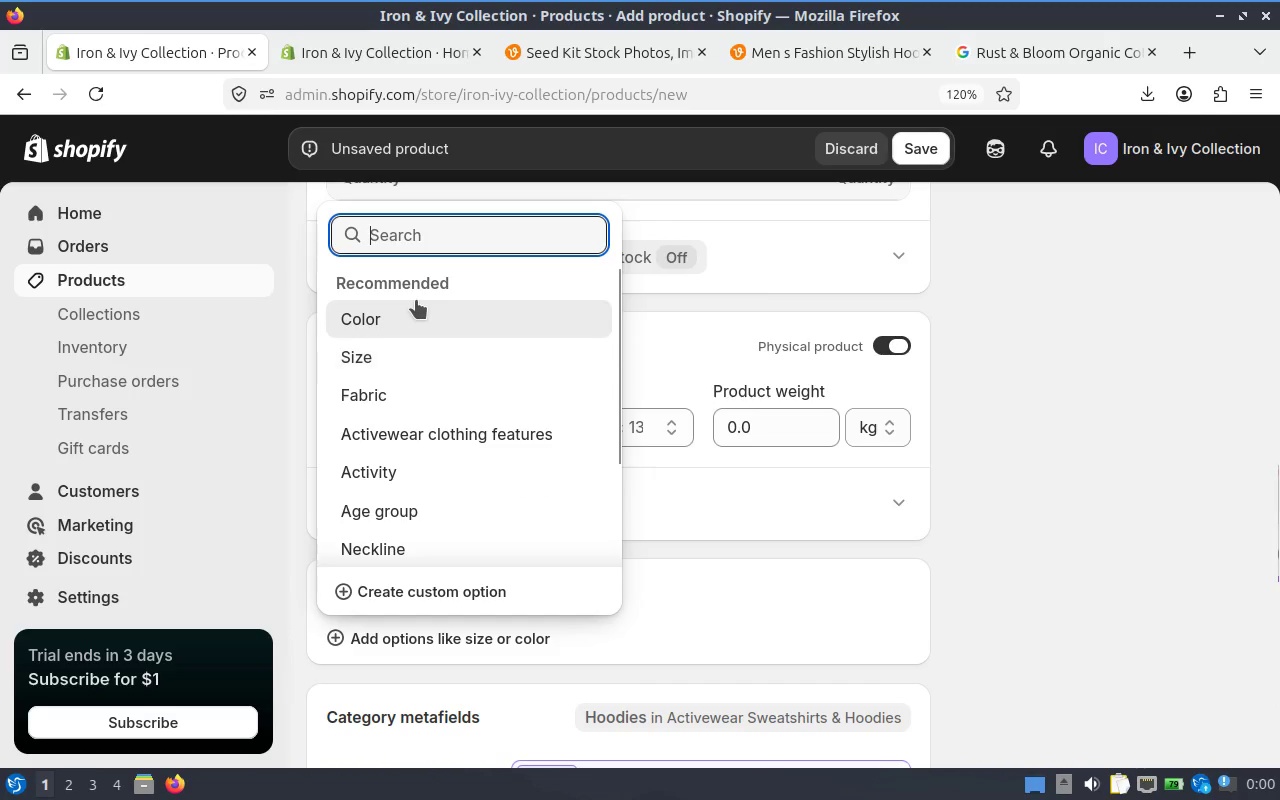 
left_click([406, 305])
 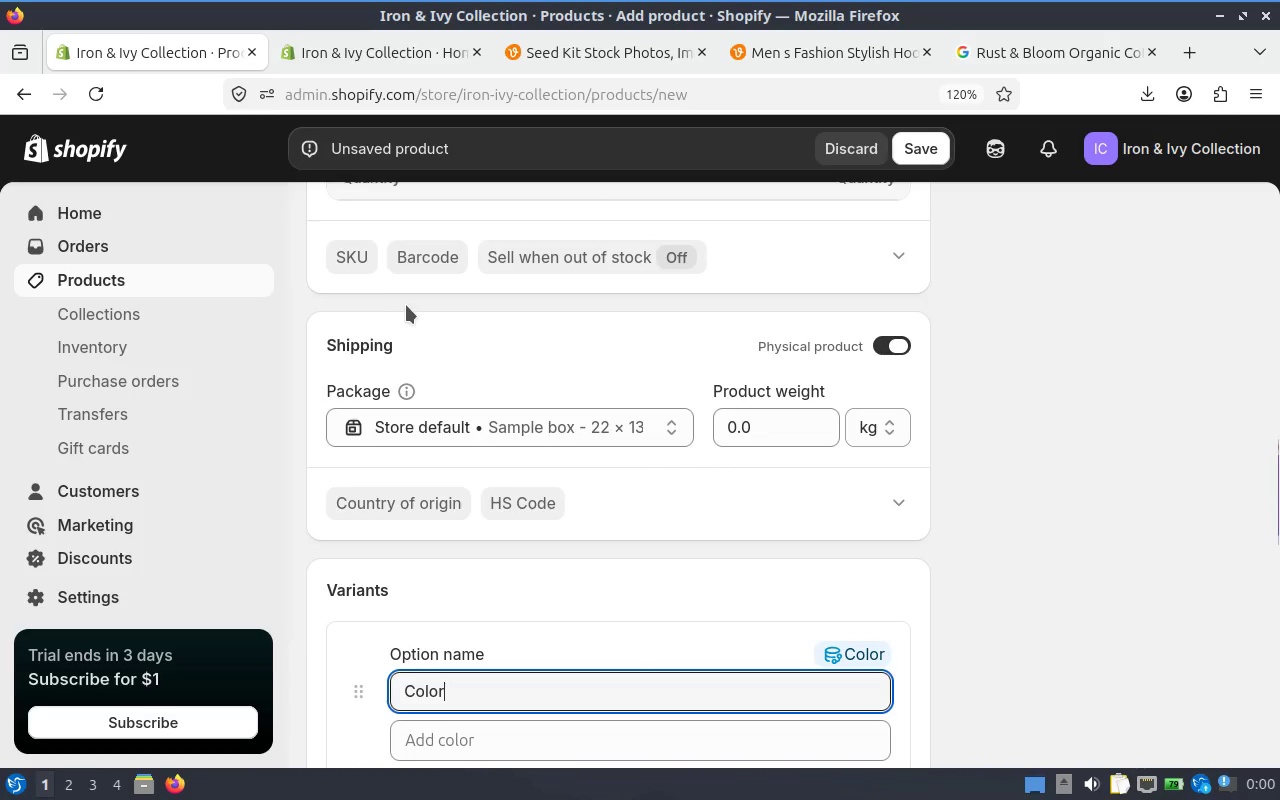 
scroll: coordinate [574, 474], scroll_direction: down, amount: 3.0
 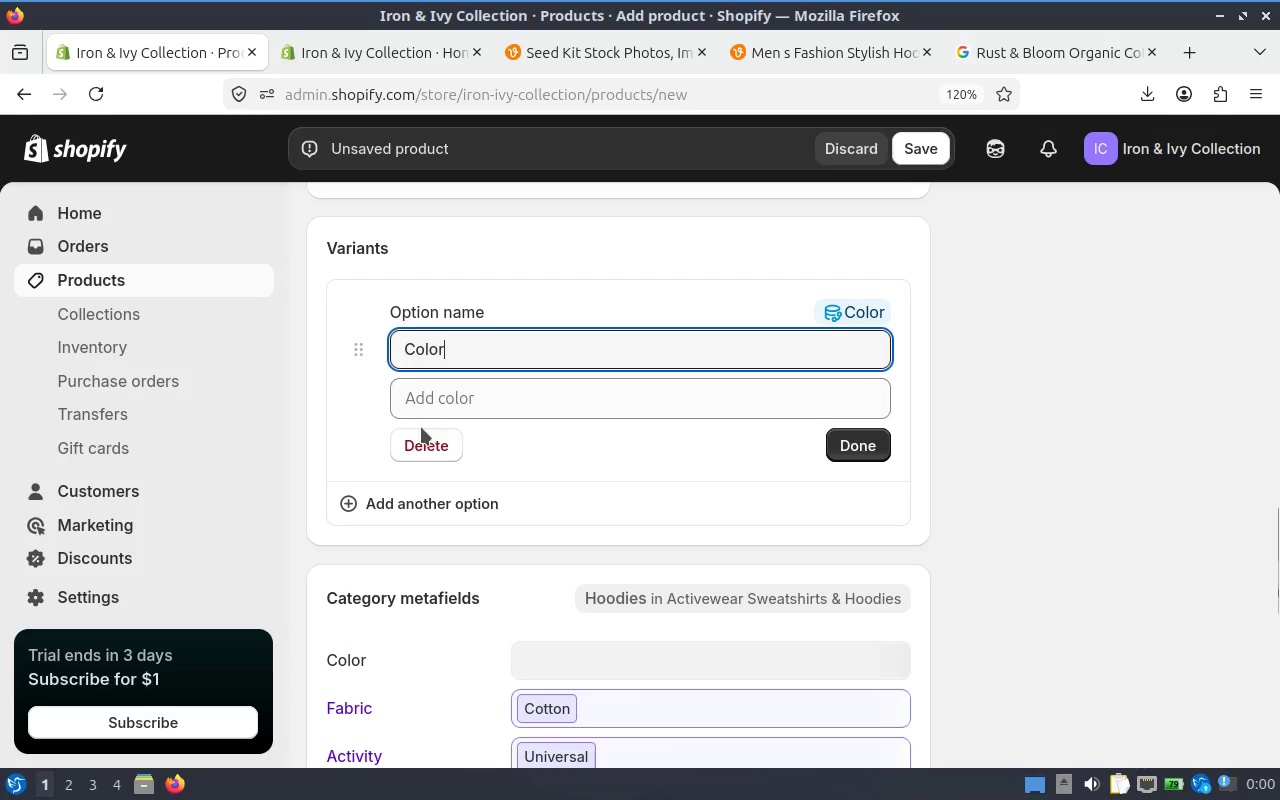 
left_click([420, 437])
 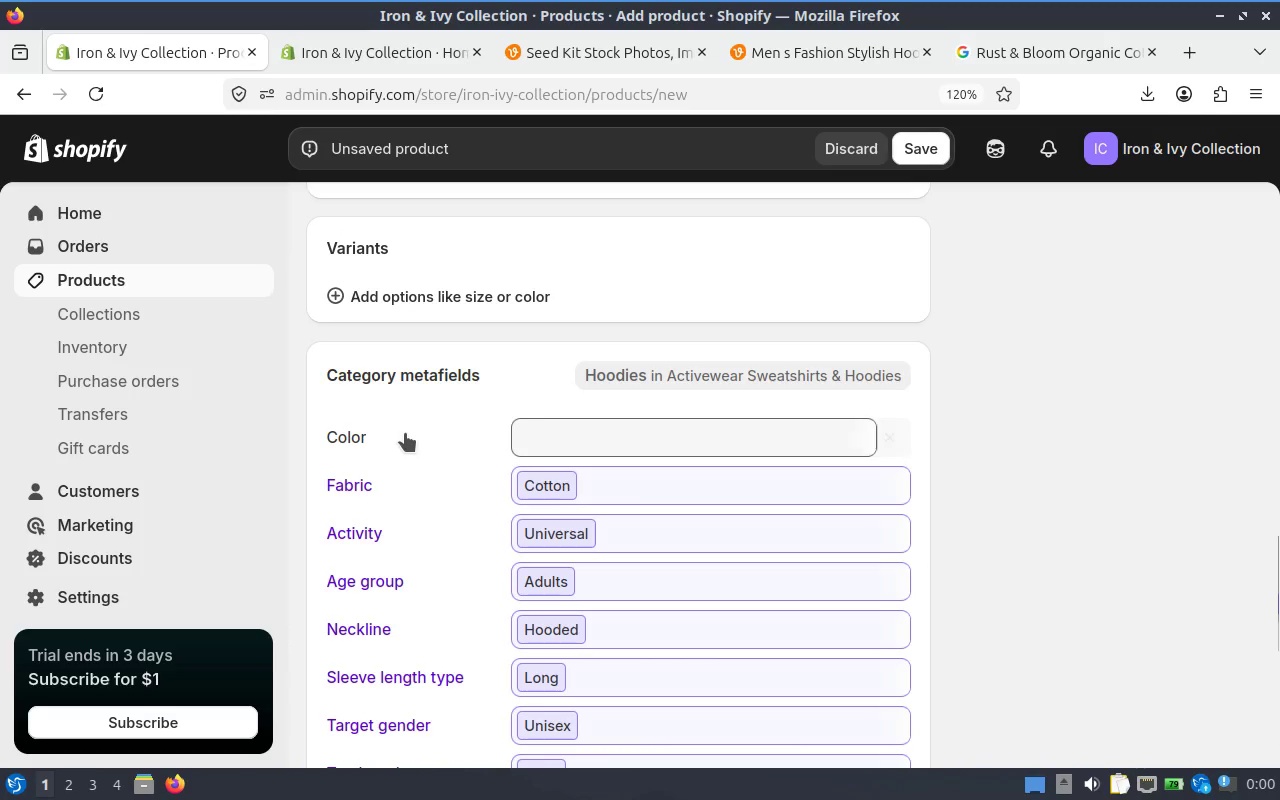 
left_click([982, 422])
 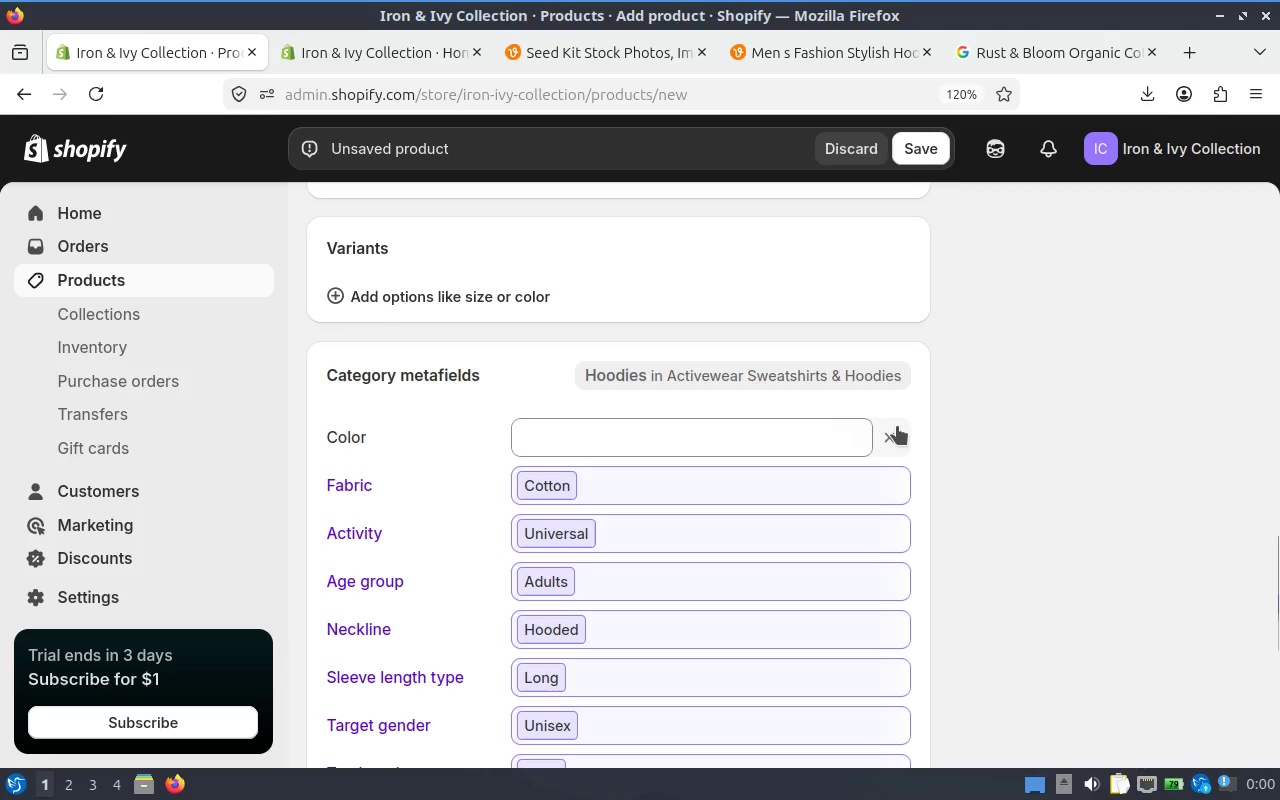 
left_click([881, 430])
 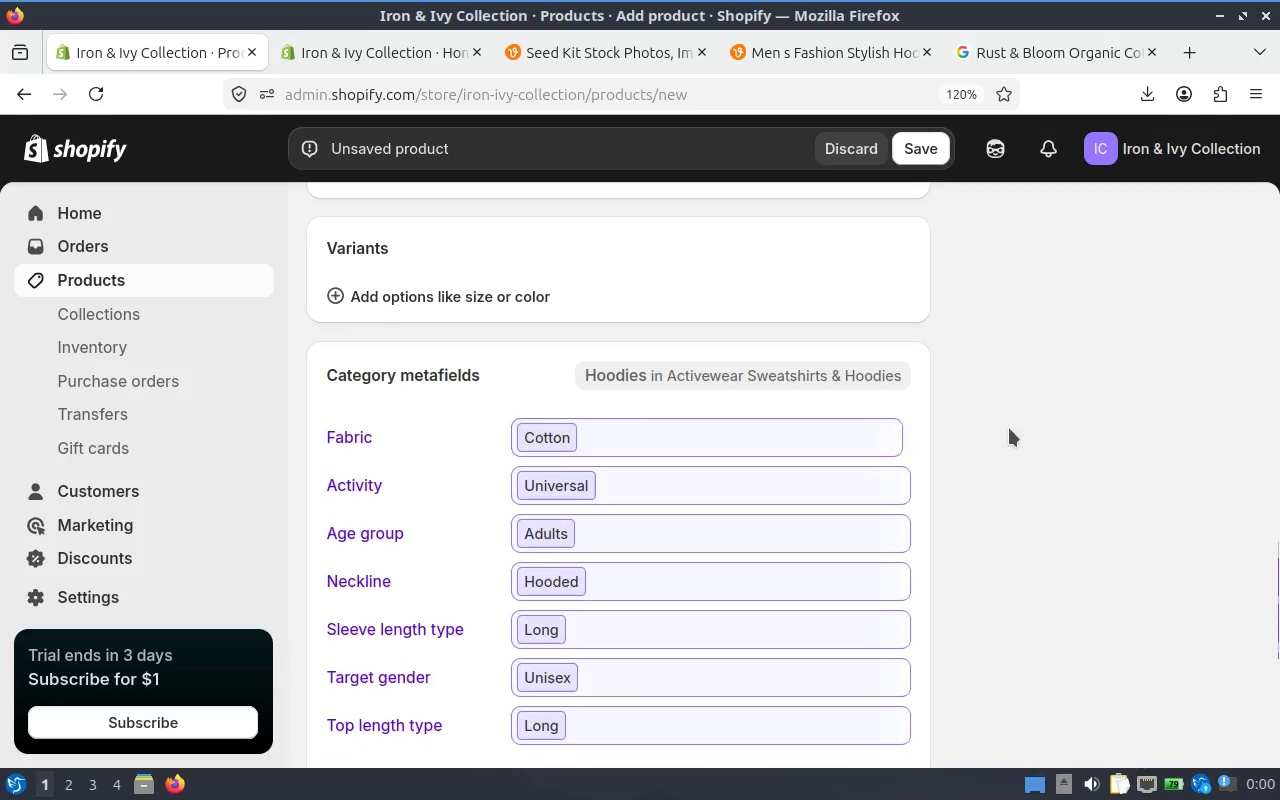 
scroll: coordinate [1009, 428], scroll_direction: up, amount: 2.0
 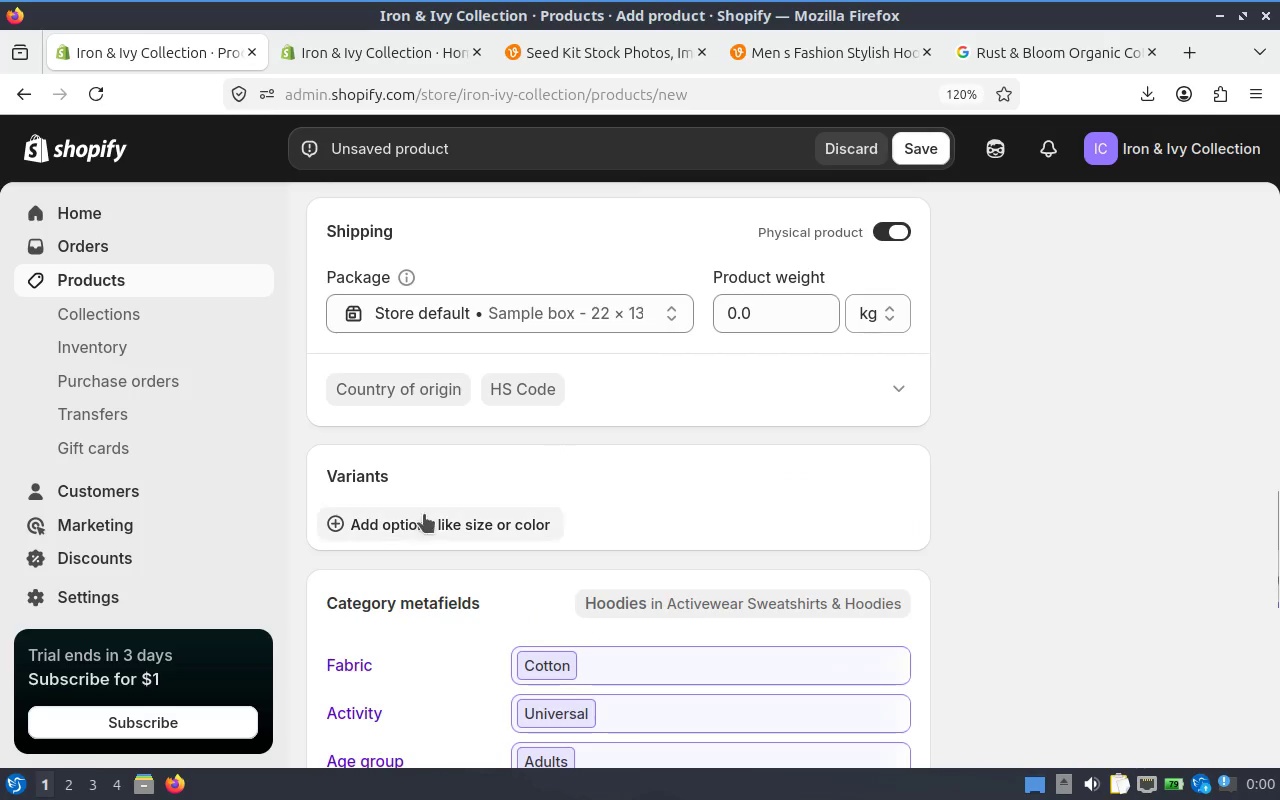 
left_click([417, 525])
 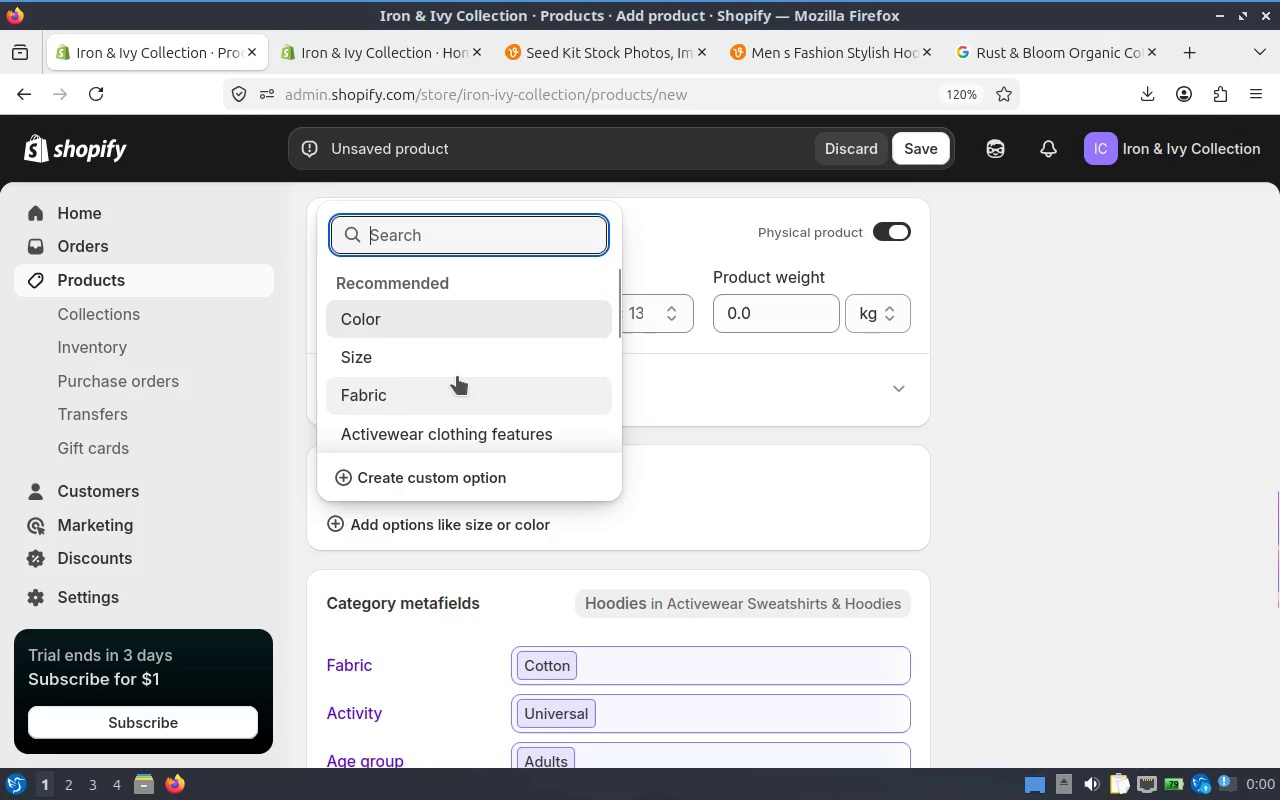 
left_click([457, 367])
 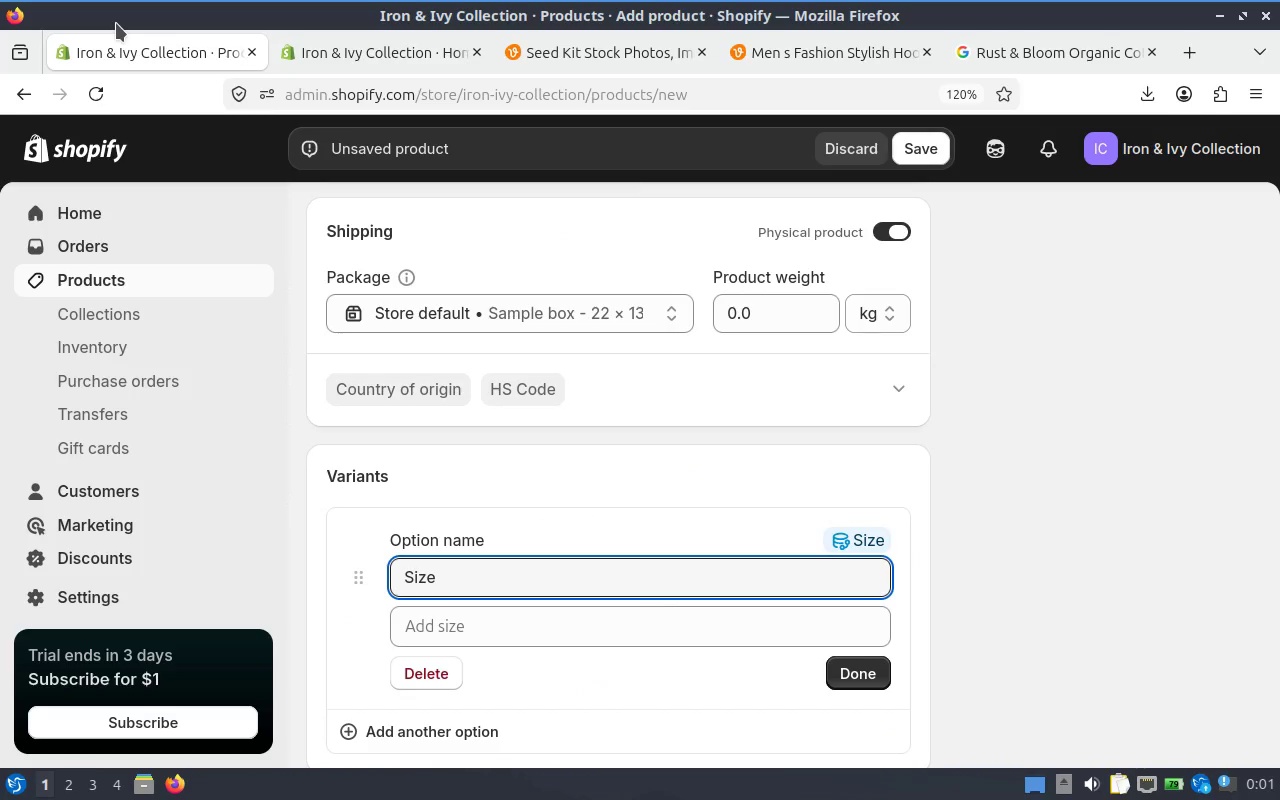 
wait(5.29)
 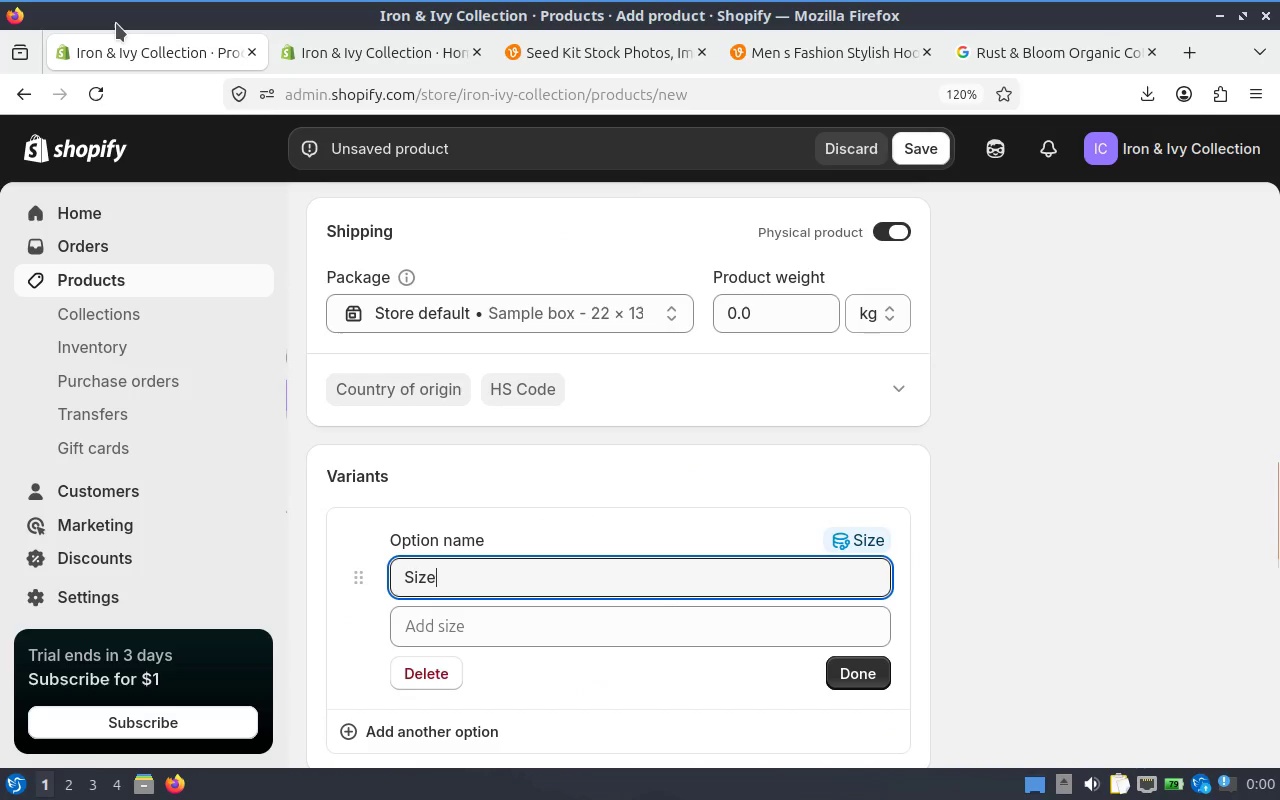 
left_click([541, 622])
 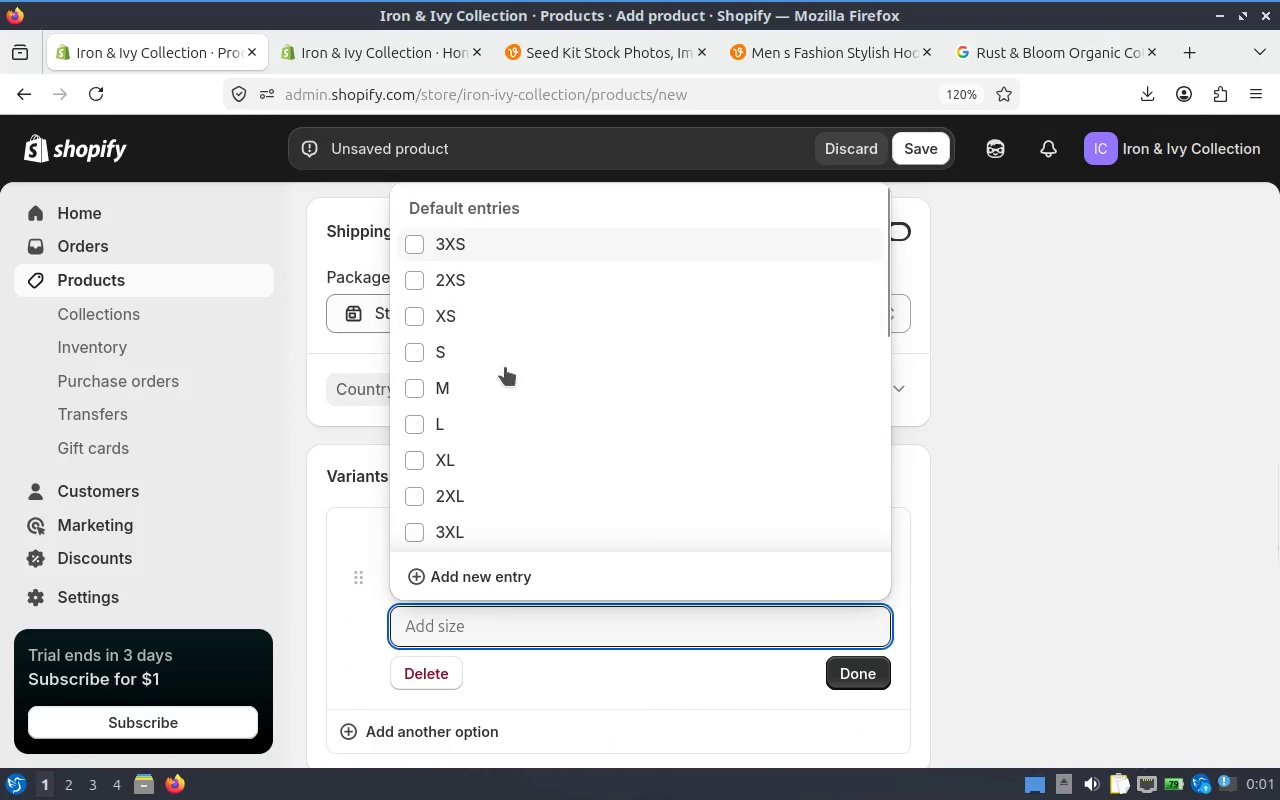 
left_click([505, 350])
 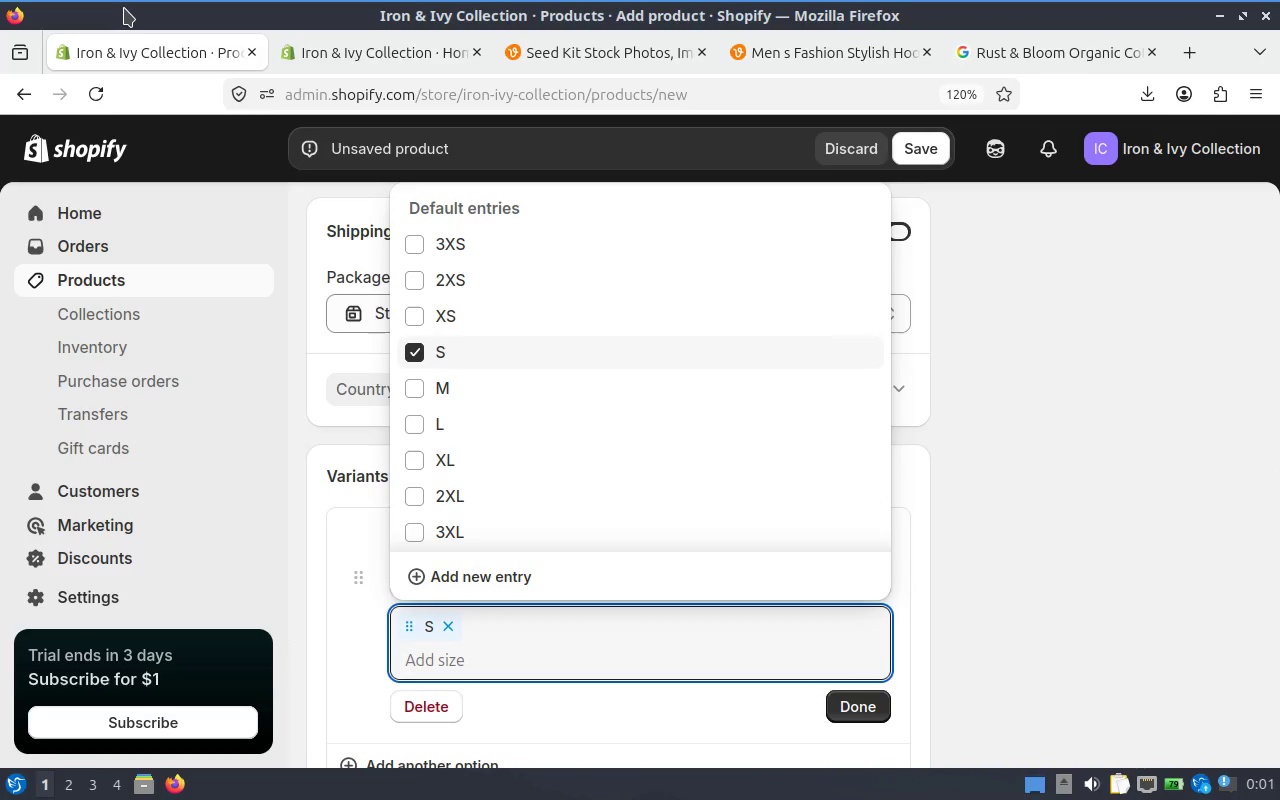 
wait(5.66)
 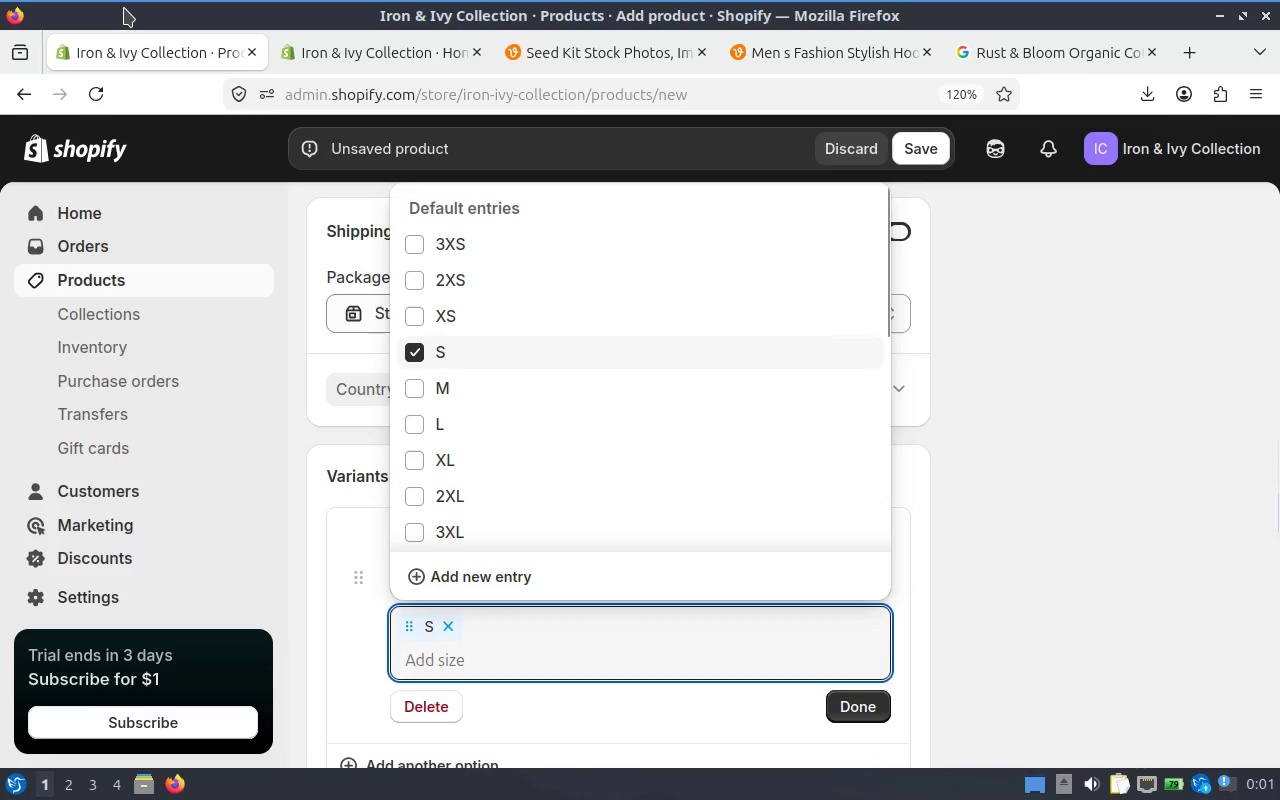 
left_click([500, 378])
 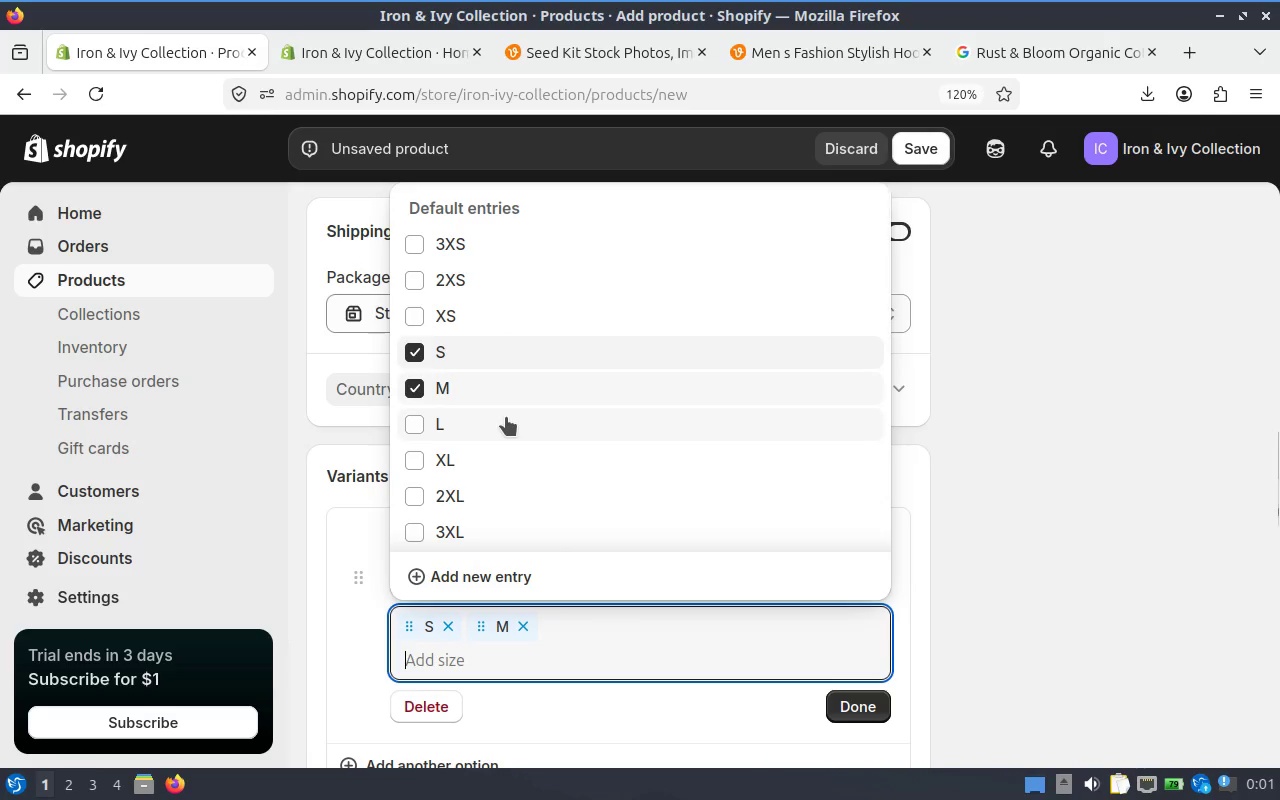 
left_click([506, 417])
 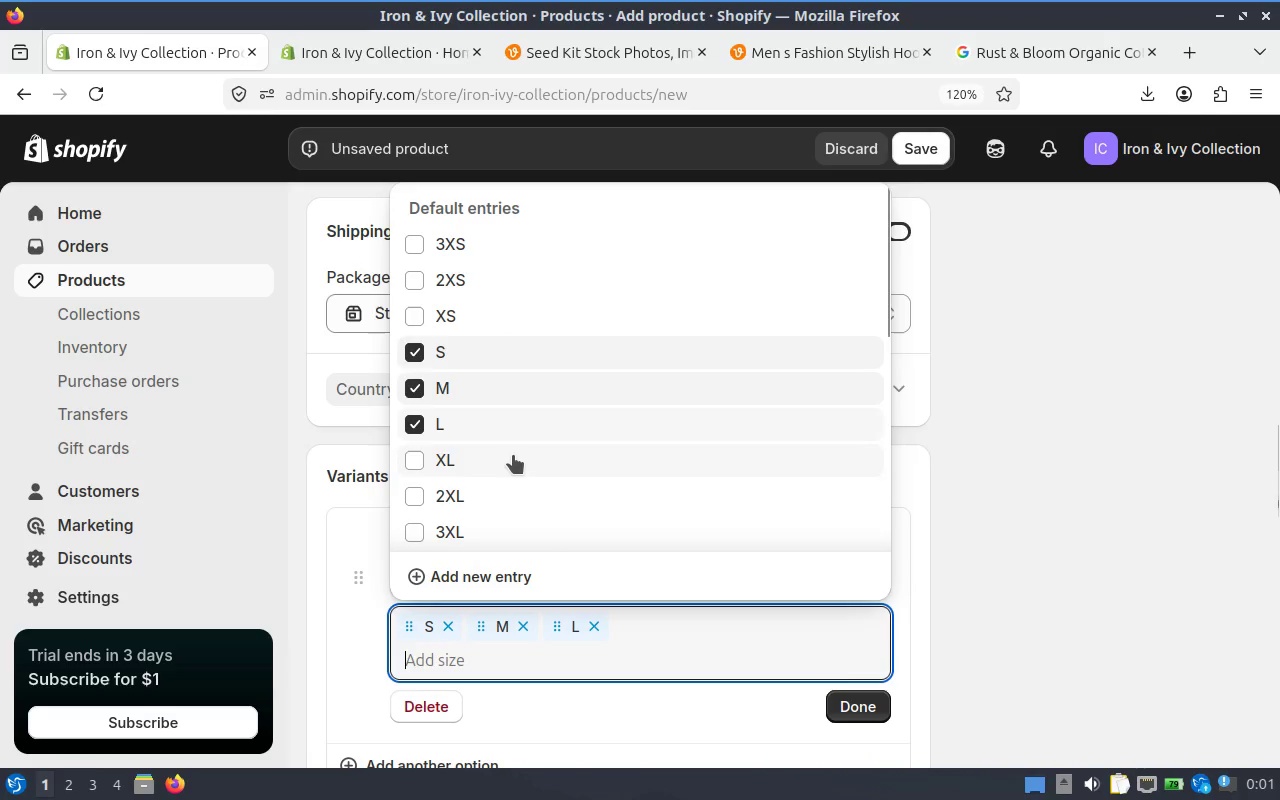 
left_click([513, 455])
 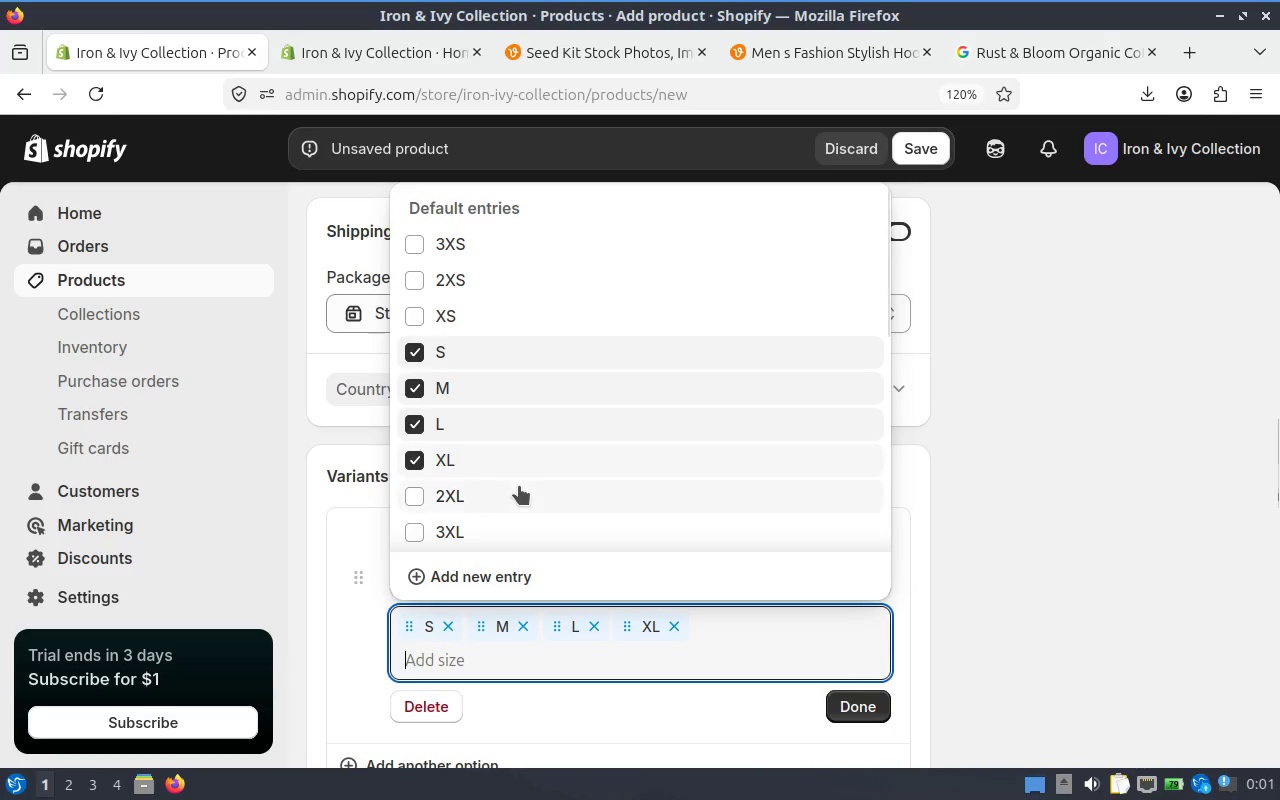 
left_click([519, 486])
 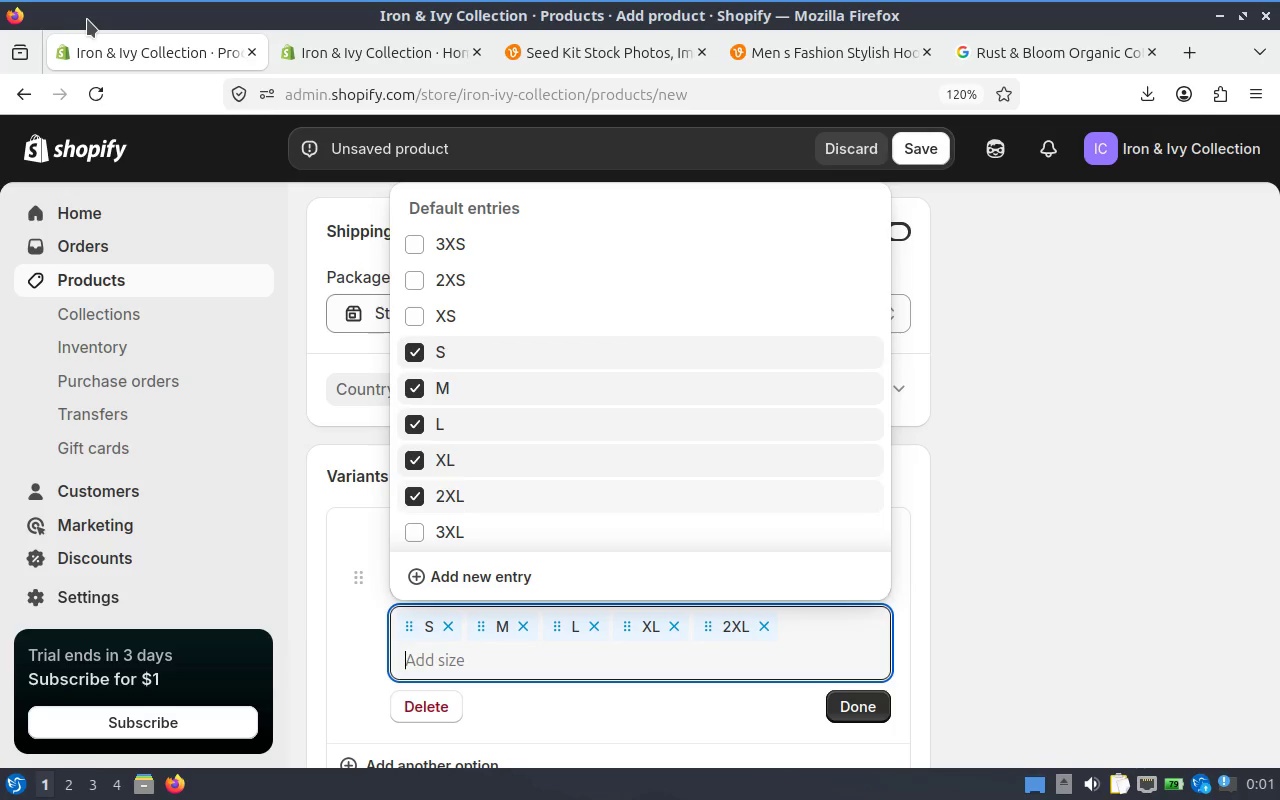 
left_click([1029, 519])
 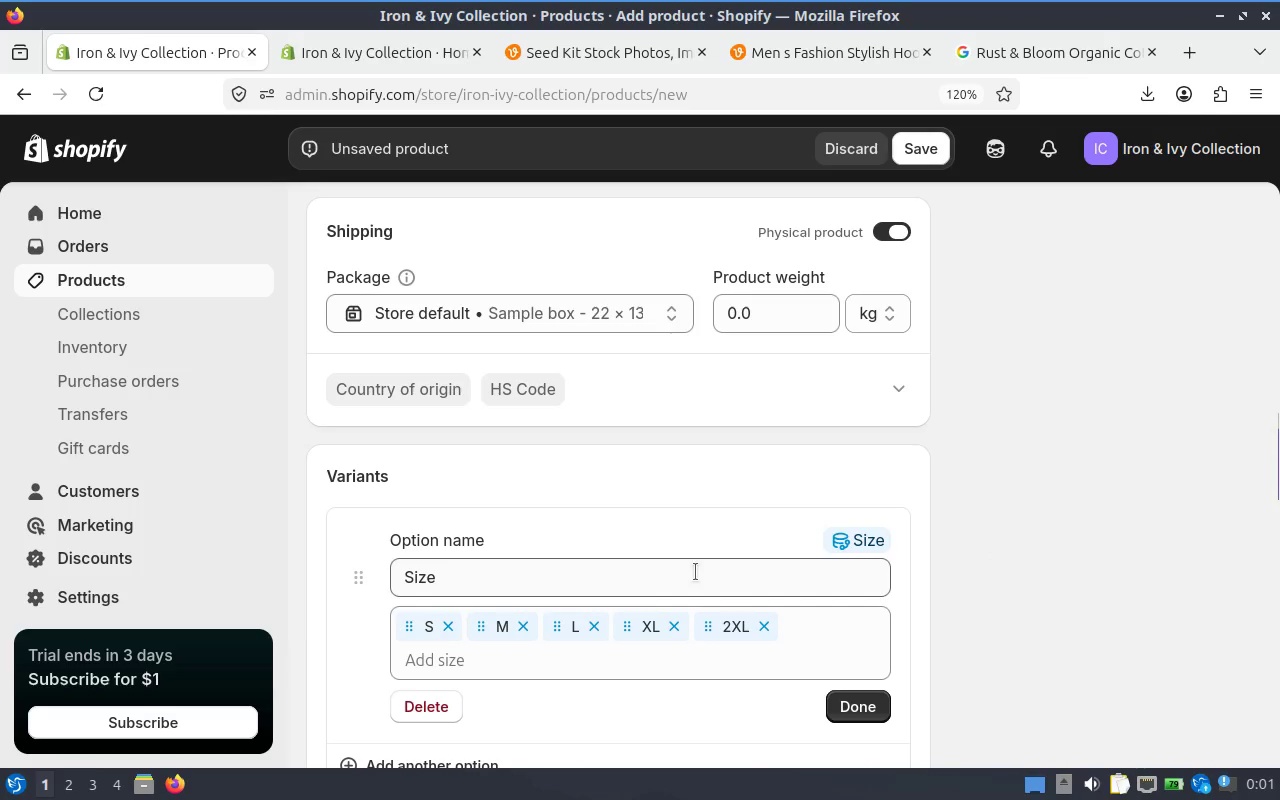 
scroll: coordinate [693, 575], scroll_direction: down, amount: 1.0
 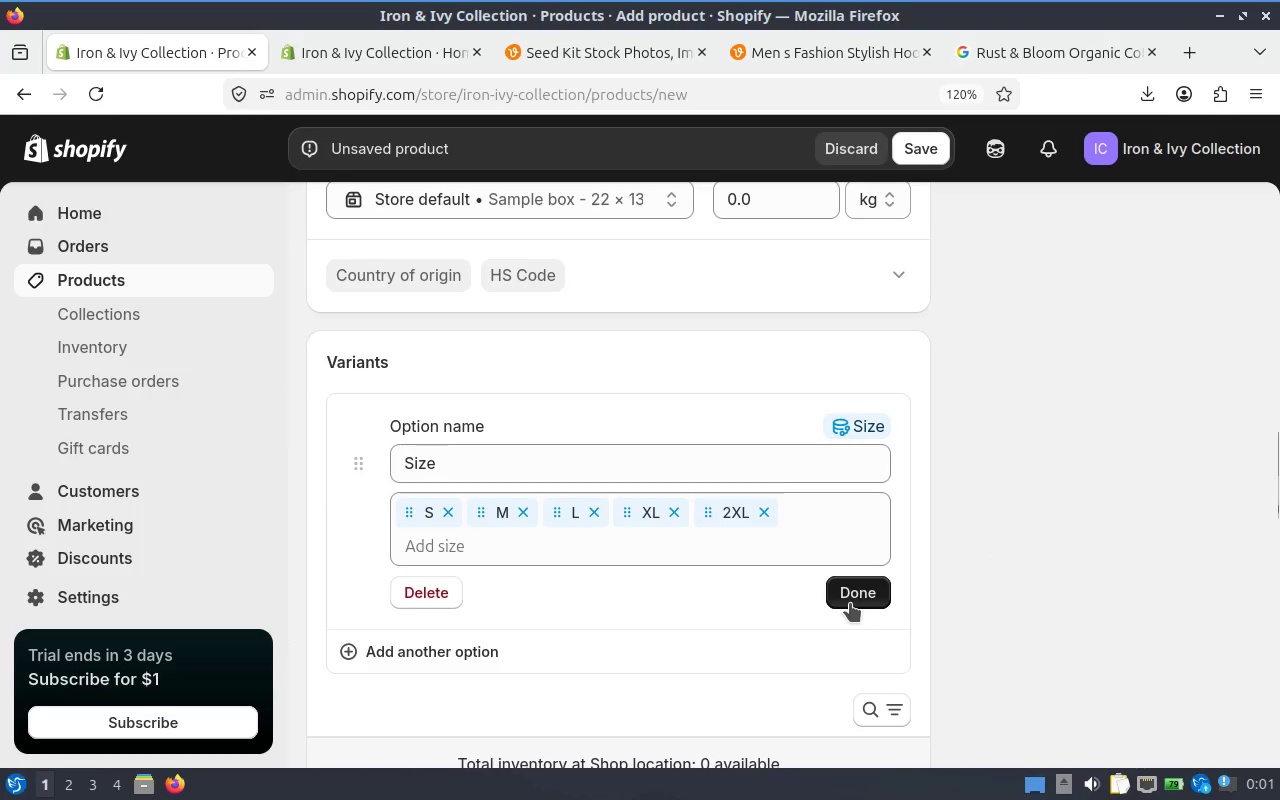 
left_click([853, 591])
 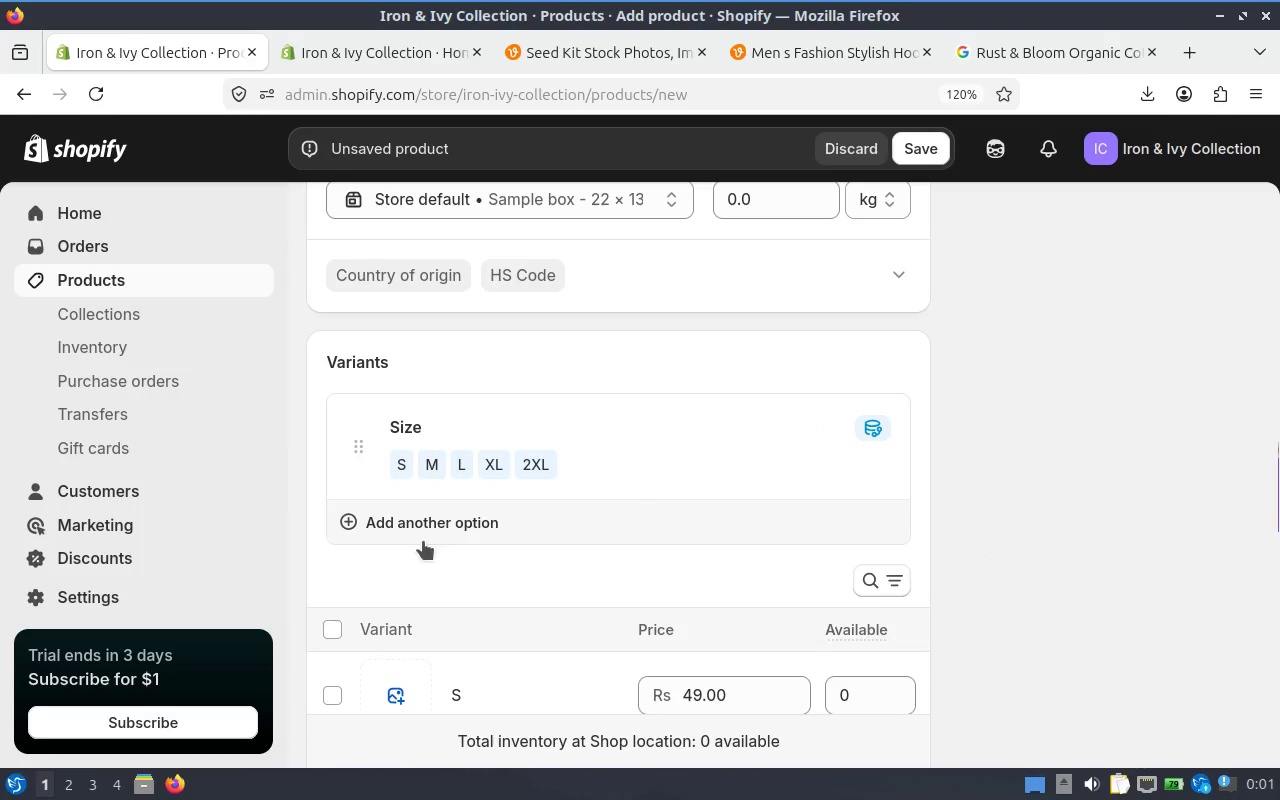 
left_click([385, 522])
 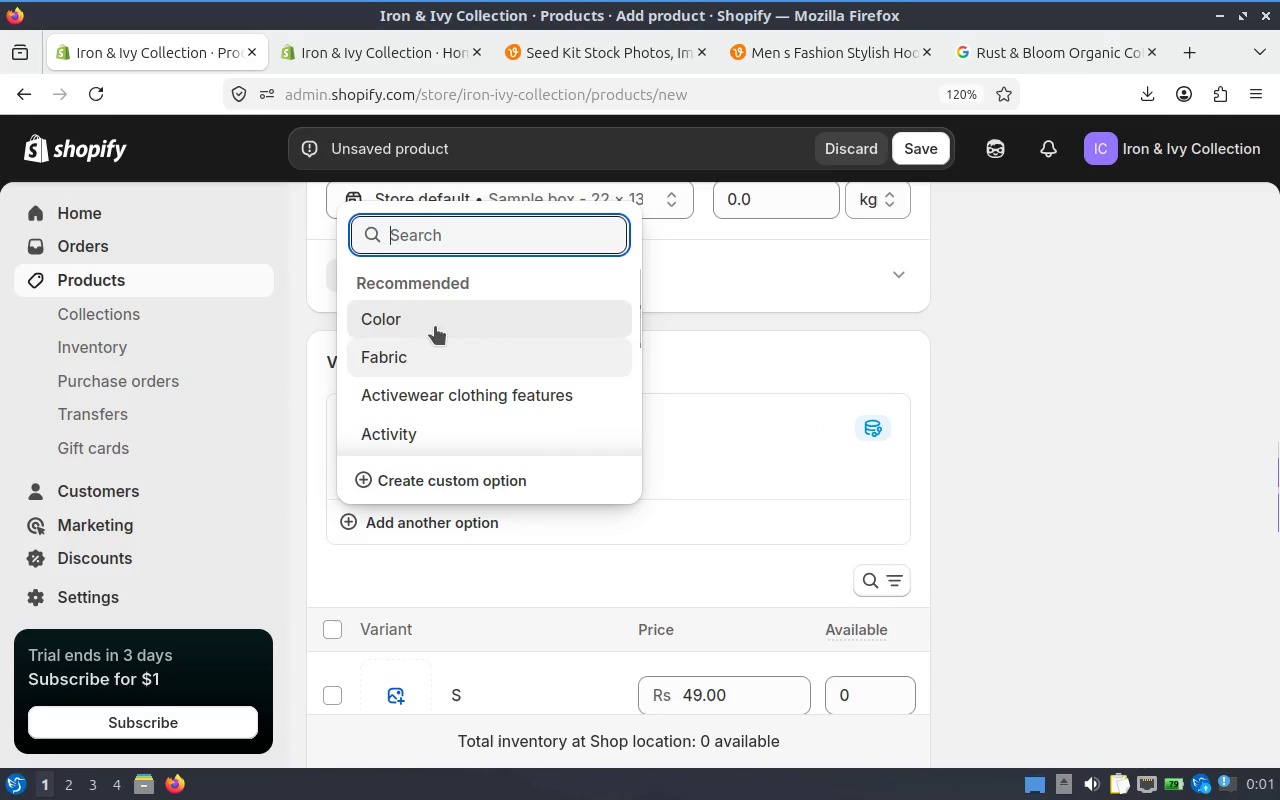 
left_click([430, 304])
 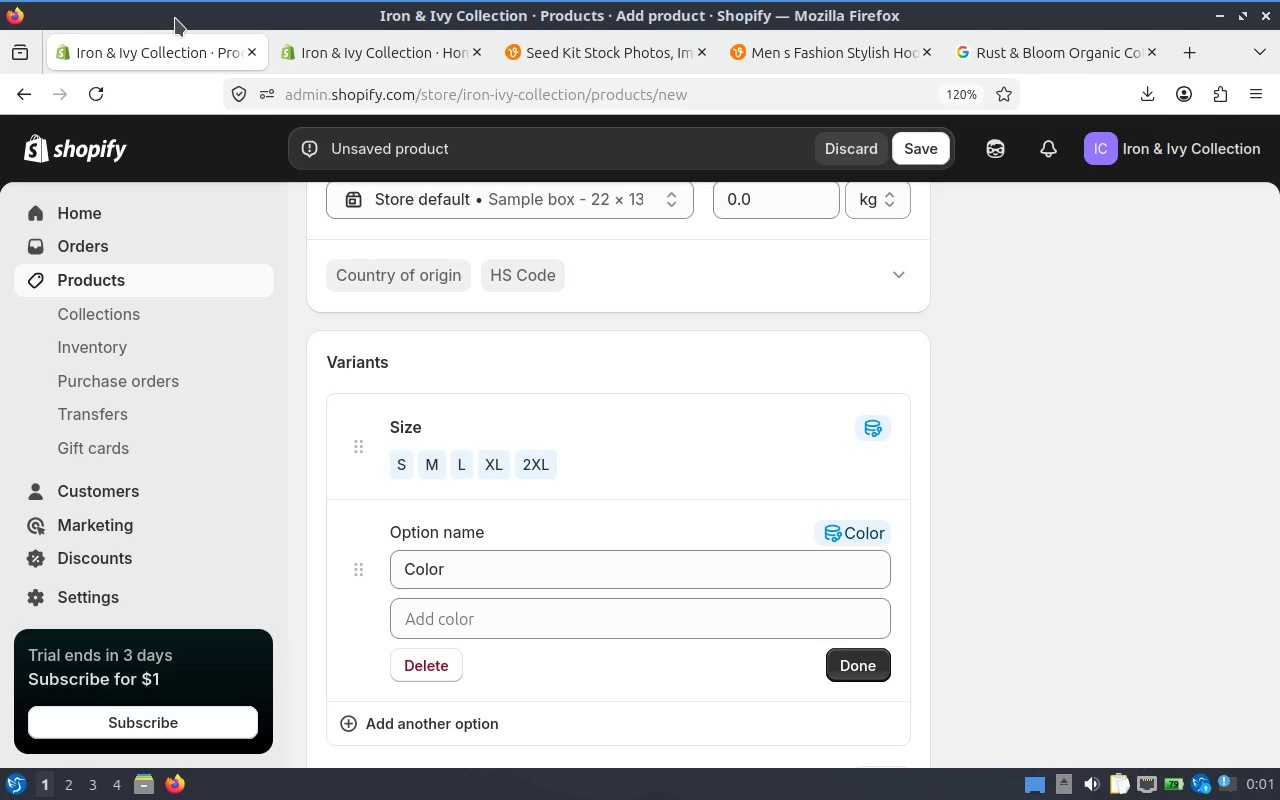 
wait(5.26)
 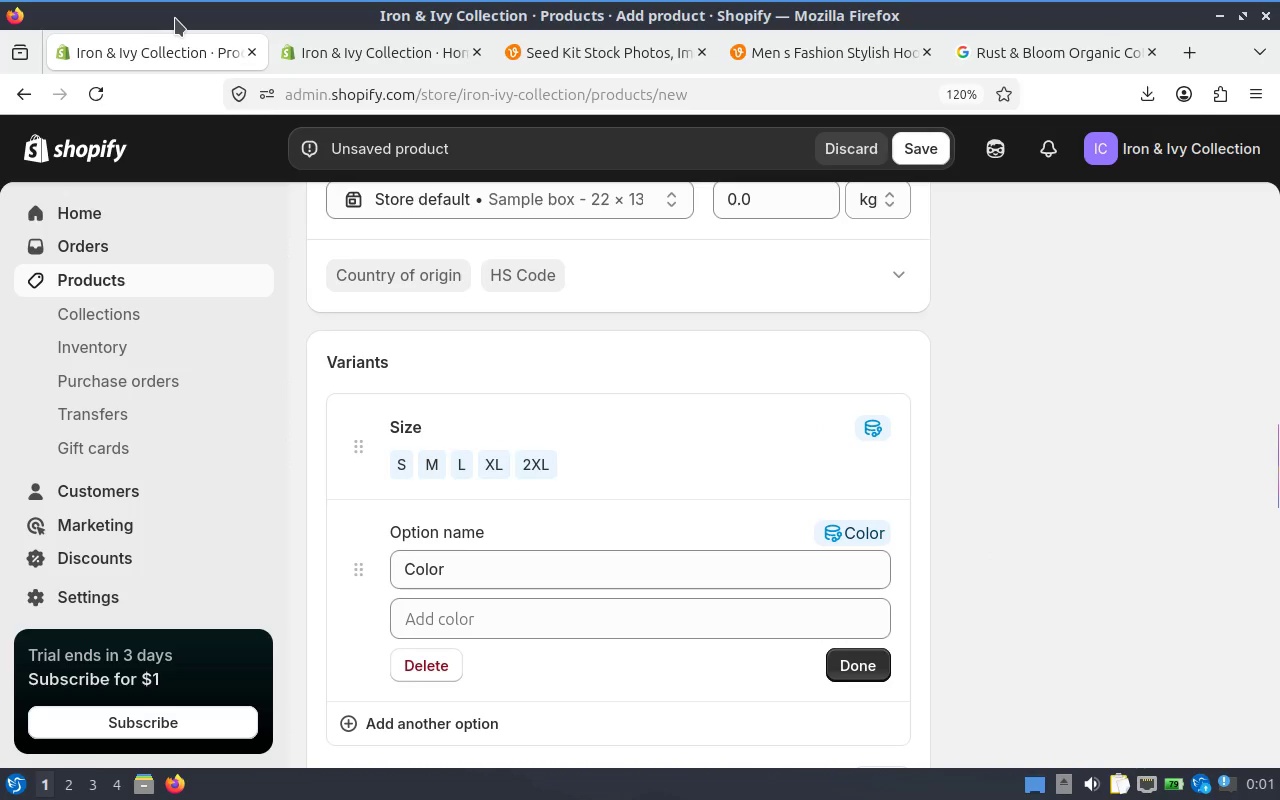 
left_click([513, 618])
 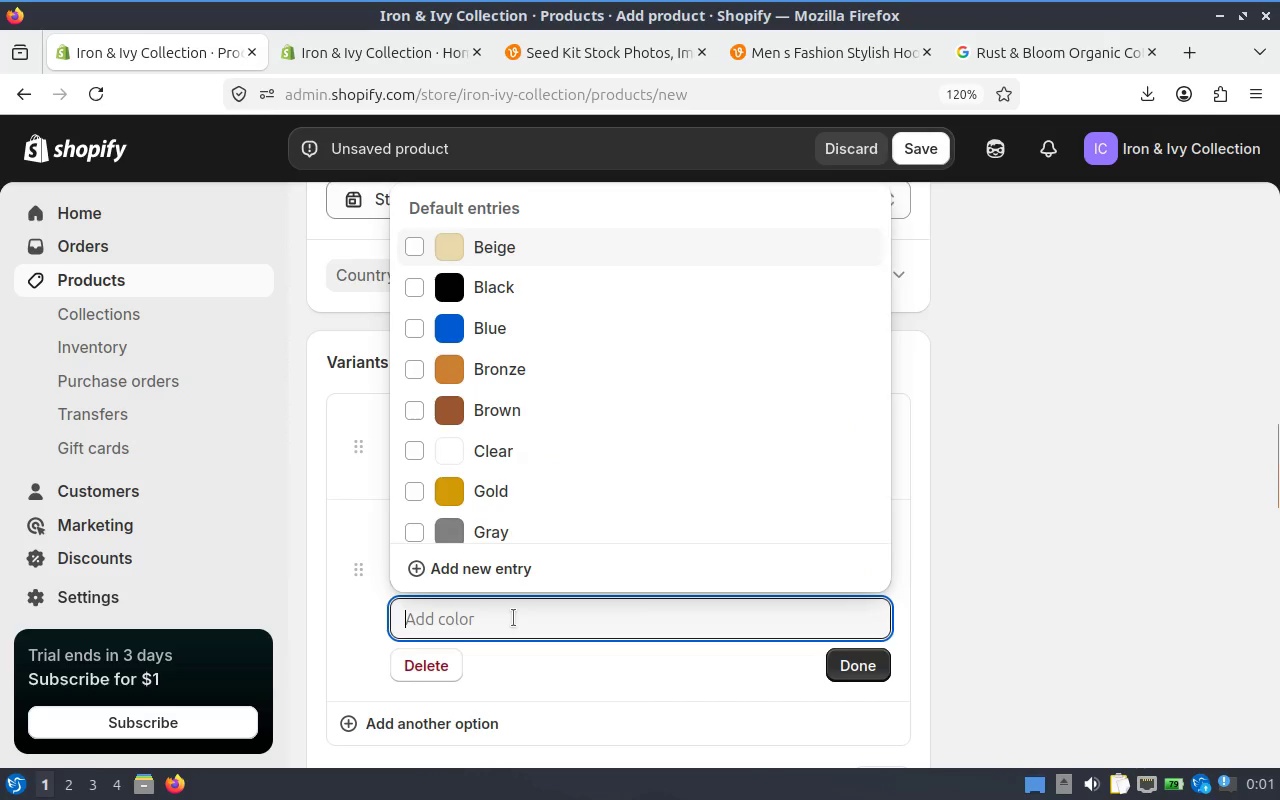 
type(Iron )
 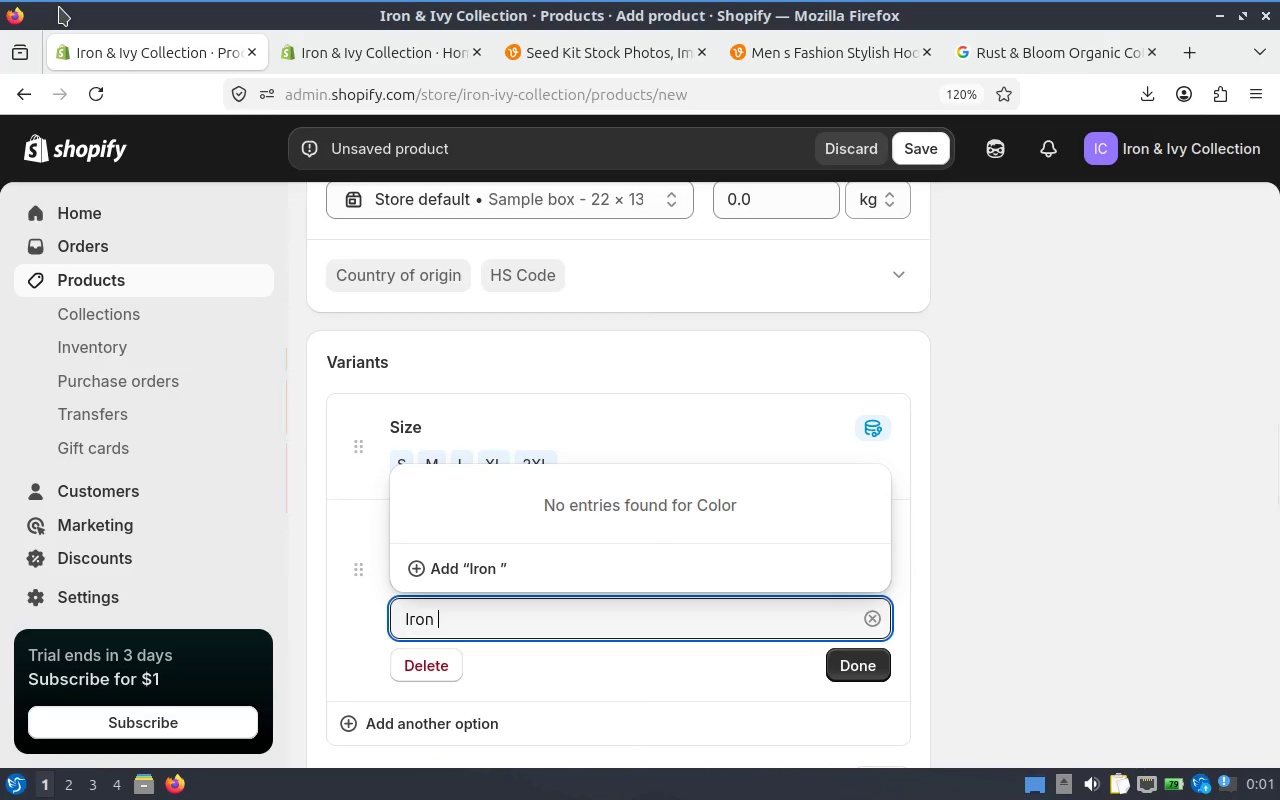 
type(r)
key(Backspace)
type(Ore)
 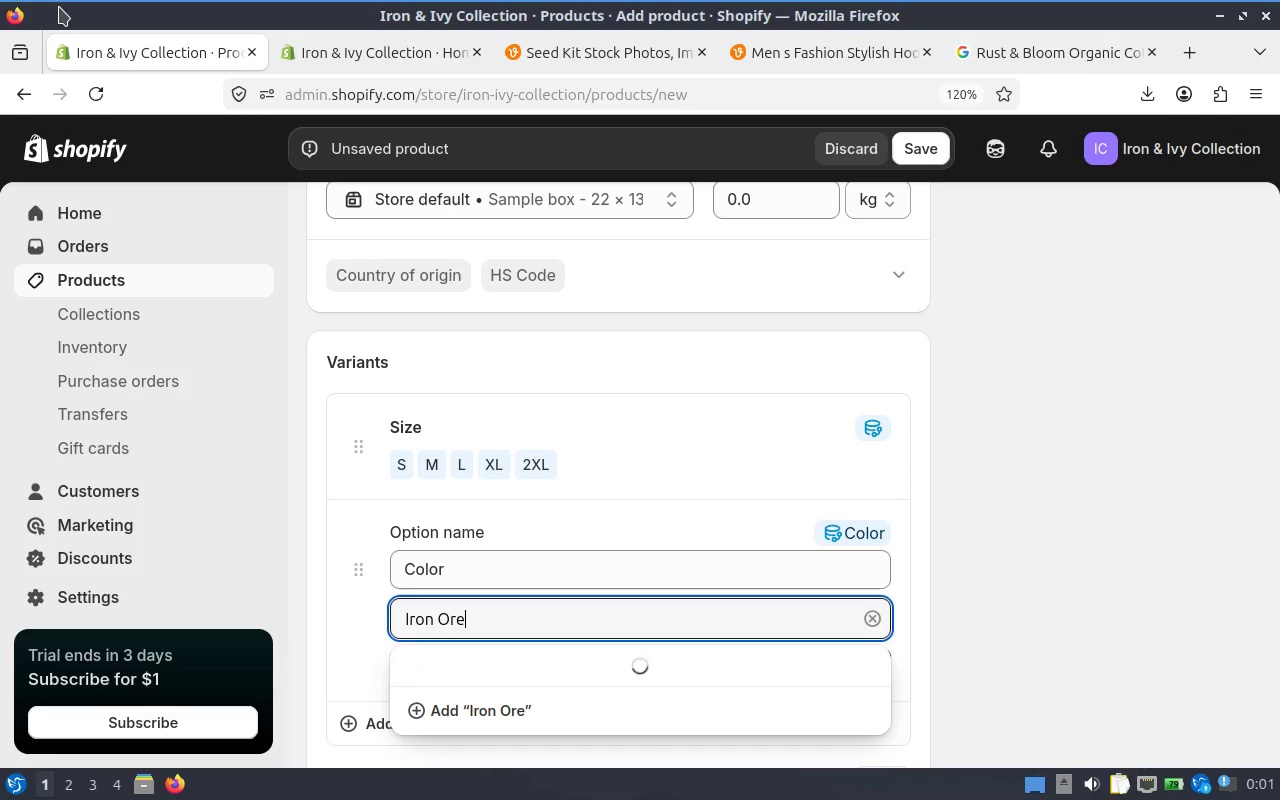 
left_click([506, 559])
 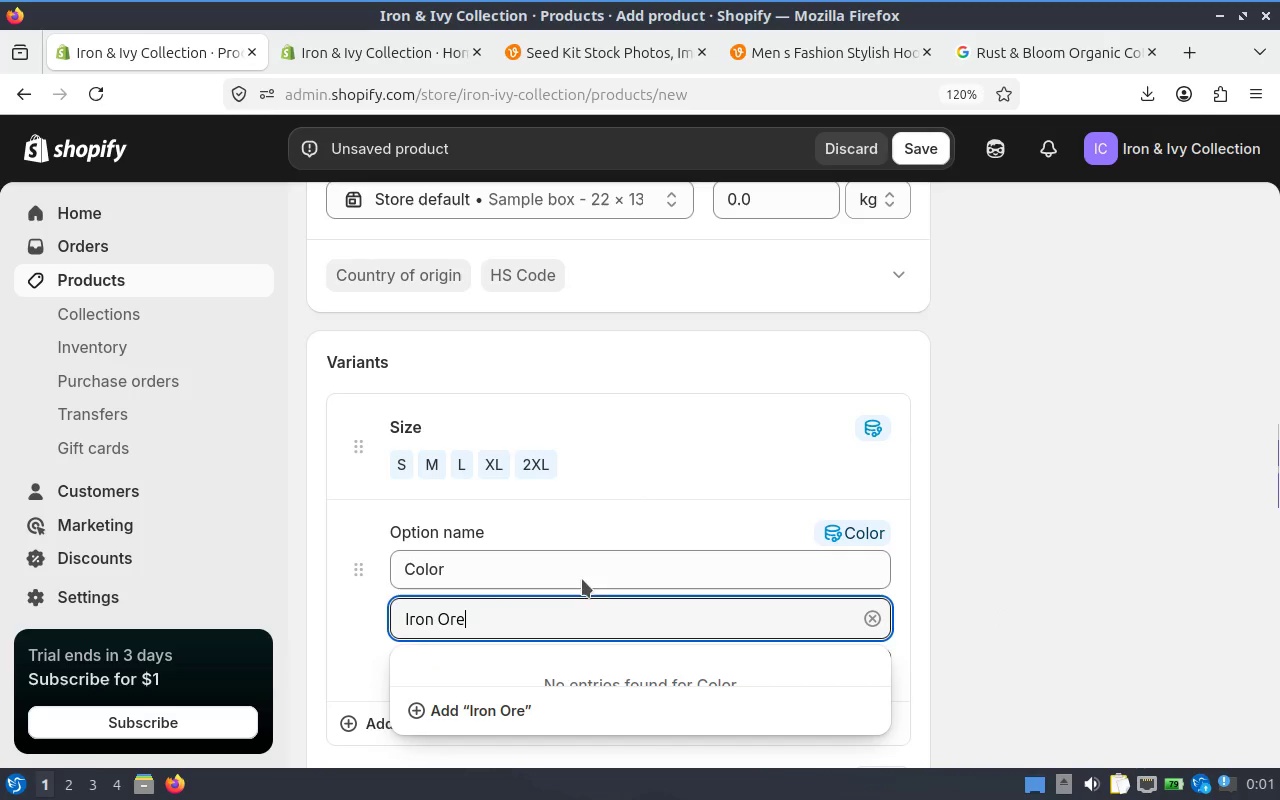 
scroll: coordinate [594, 569], scroll_direction: down, amount: 1.0
 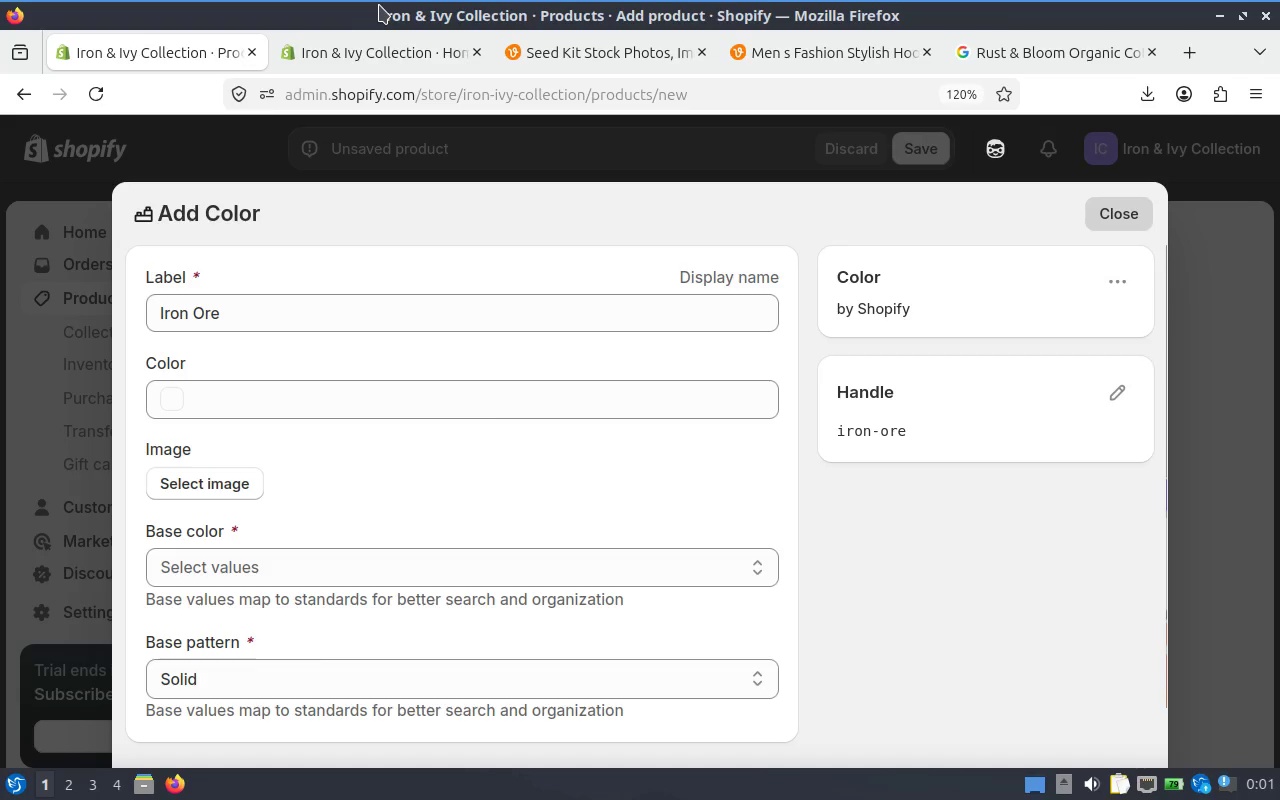 
wait(5.43)
 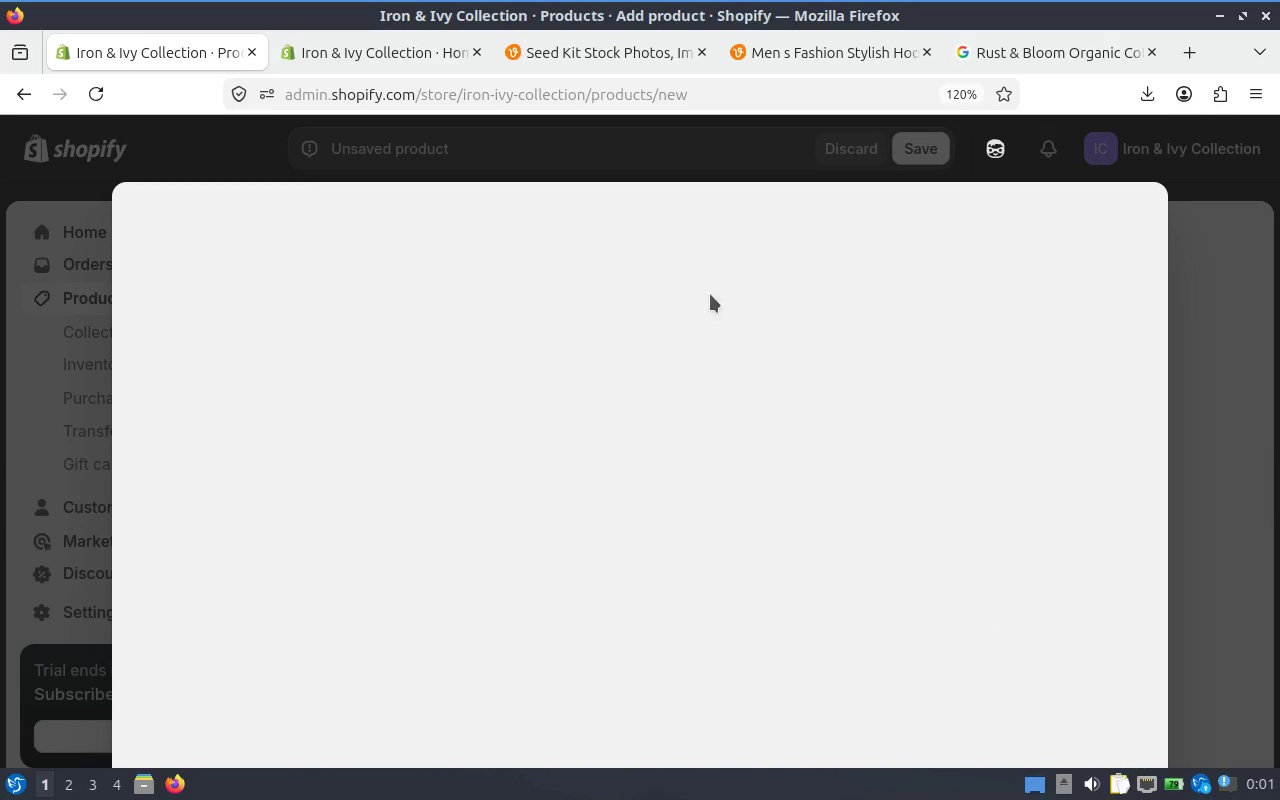 
left_click([446, 396])
 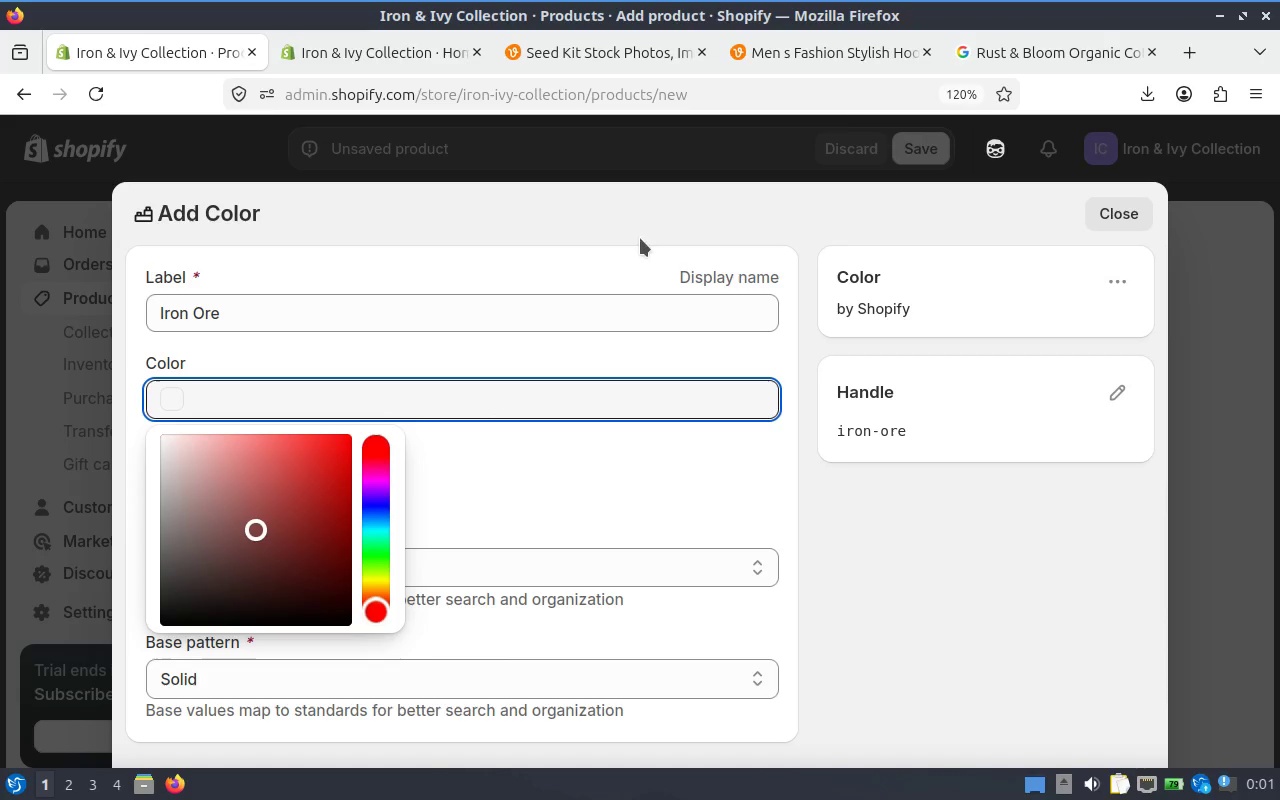 
left_click([1194, 56])
 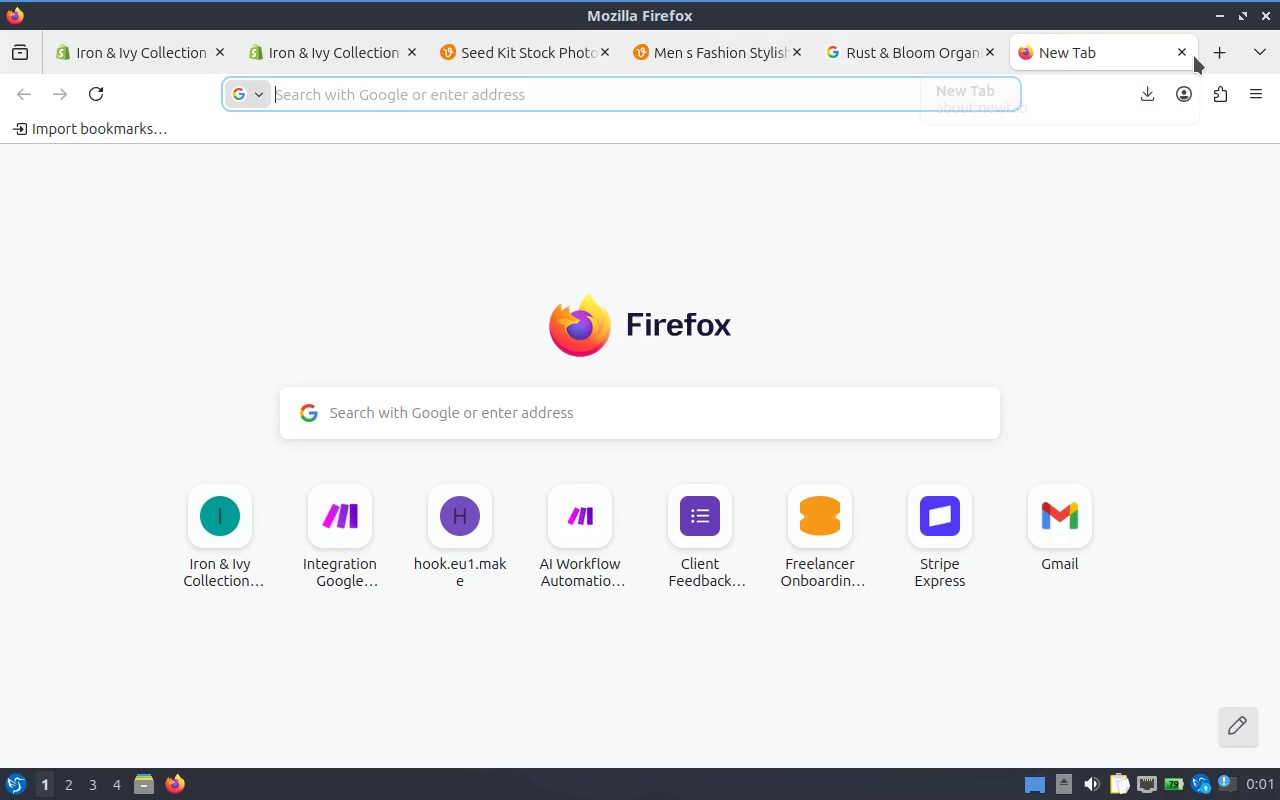 
type(iron ore color code)
 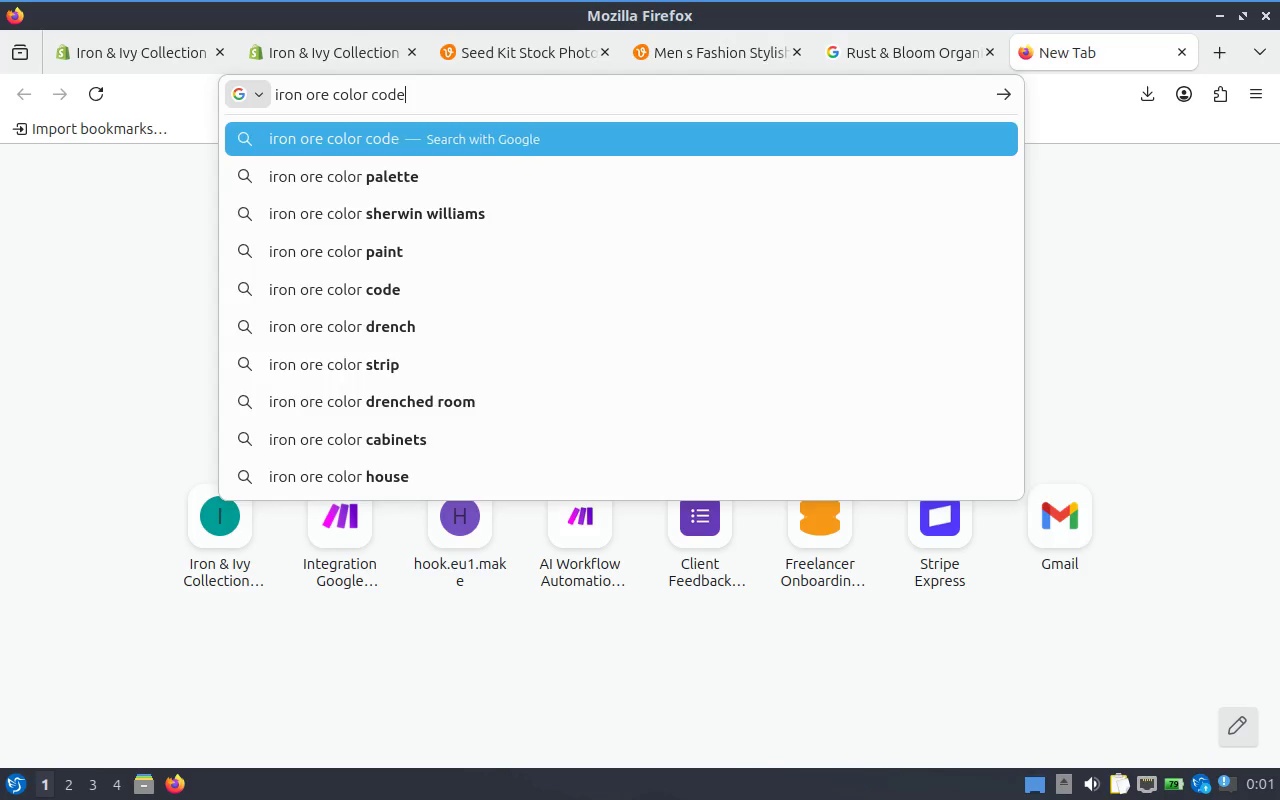 
key(Enter)
 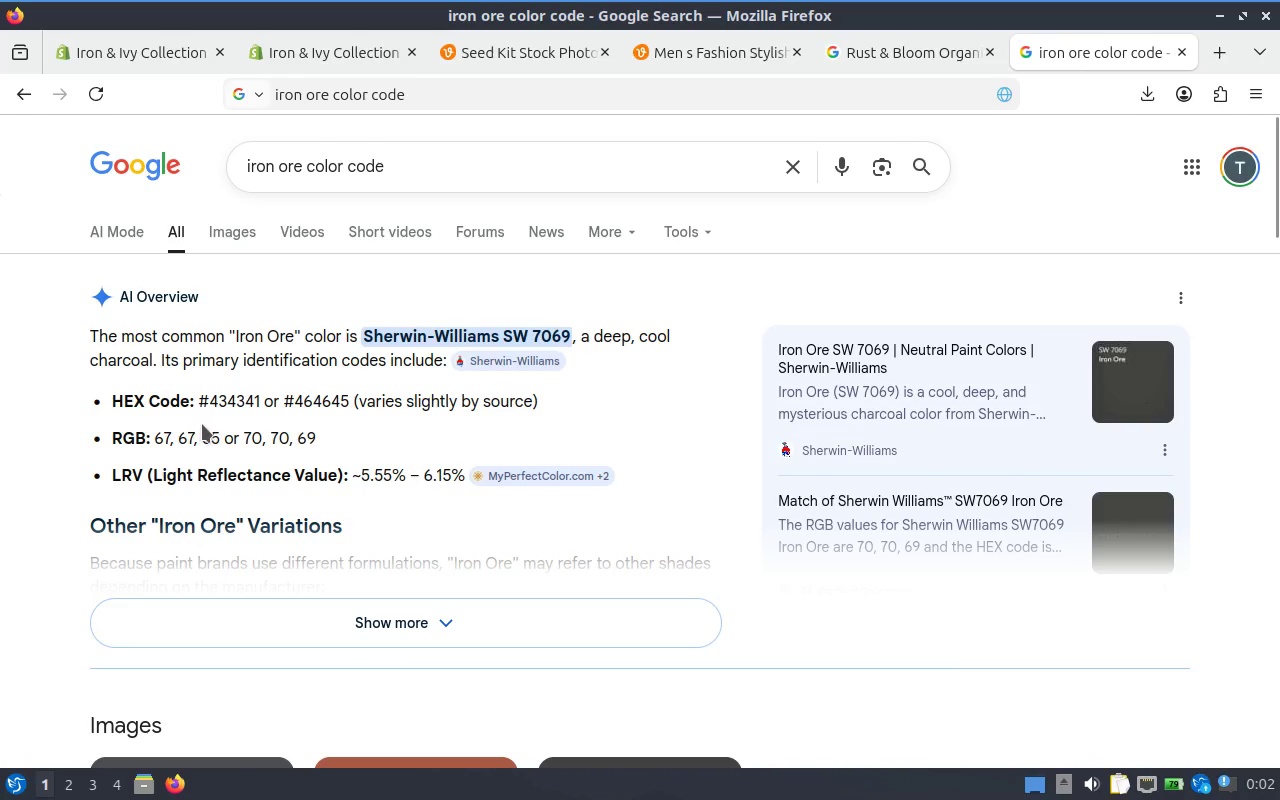 
left_click([255, 398])
 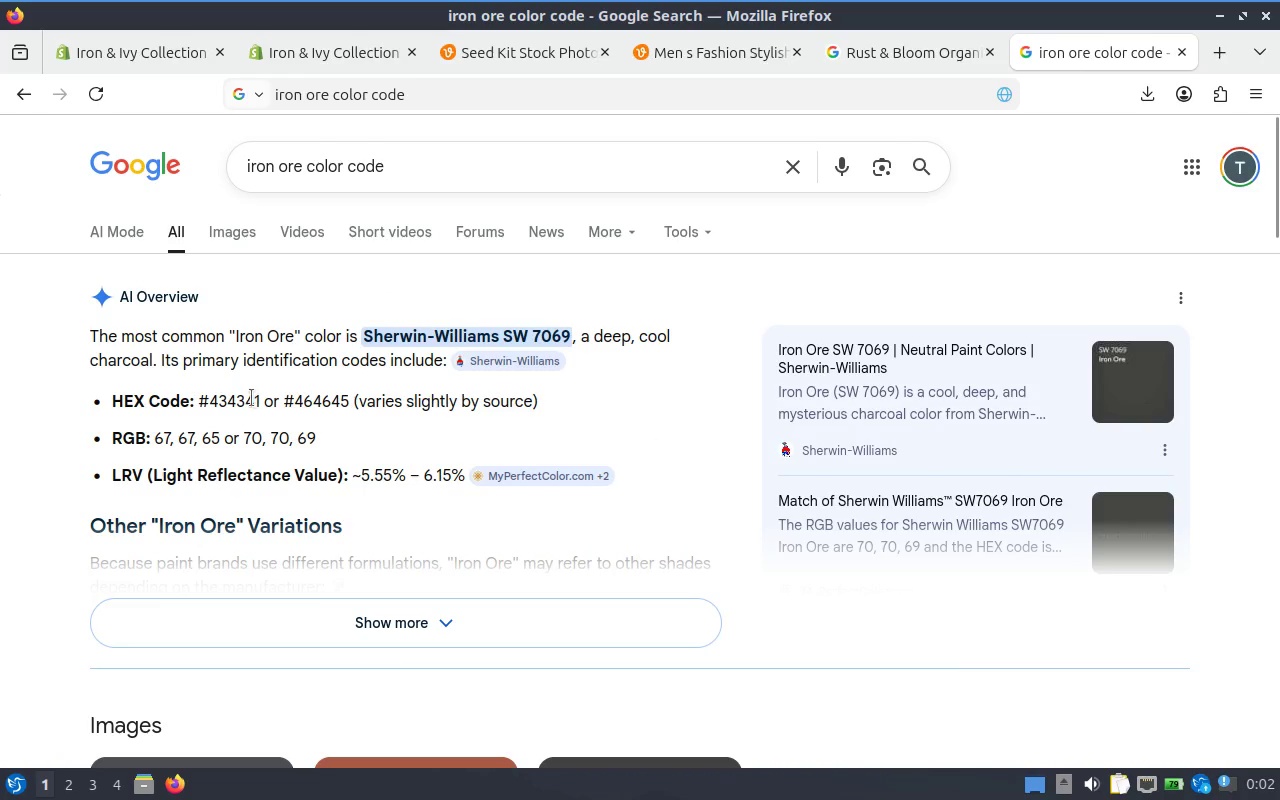 
left_click_drag(start_coordinate=[250, 398], to_coordinate=[208, 396])
 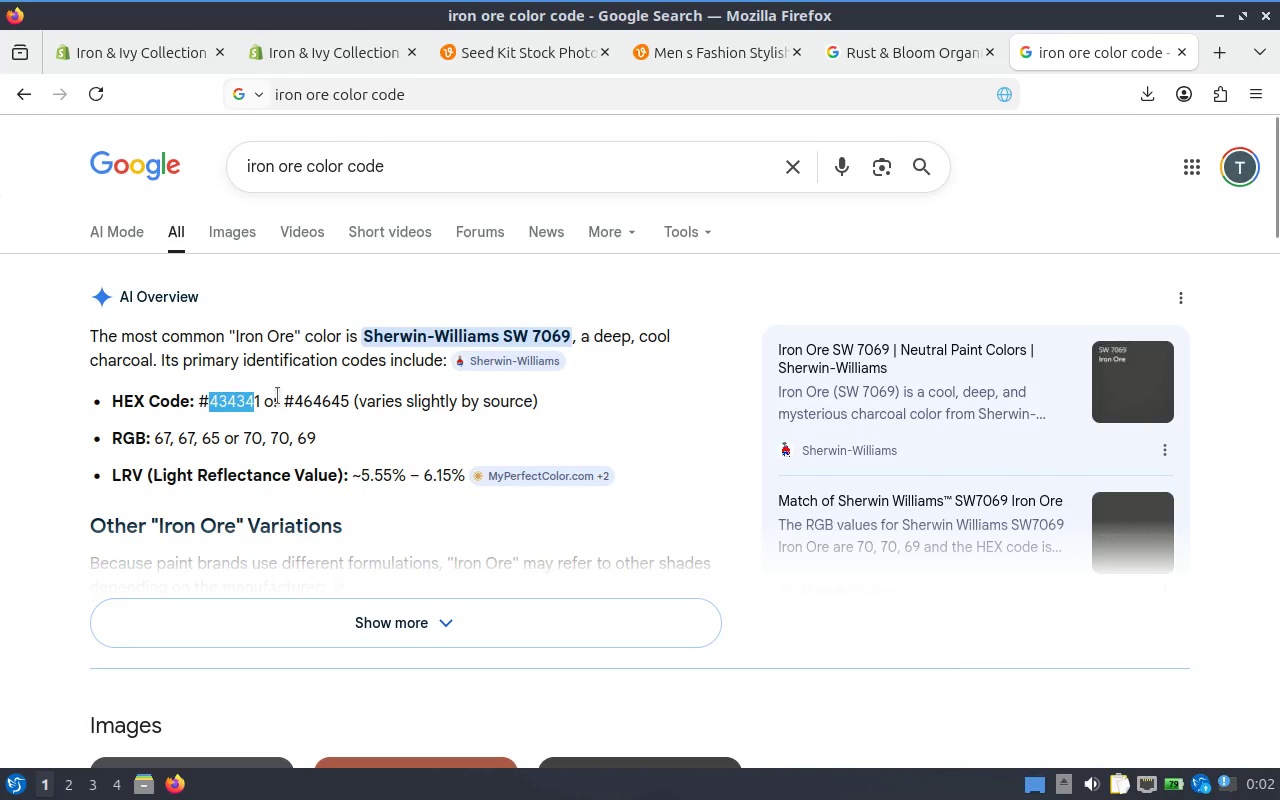 
left_click([277, 396])
 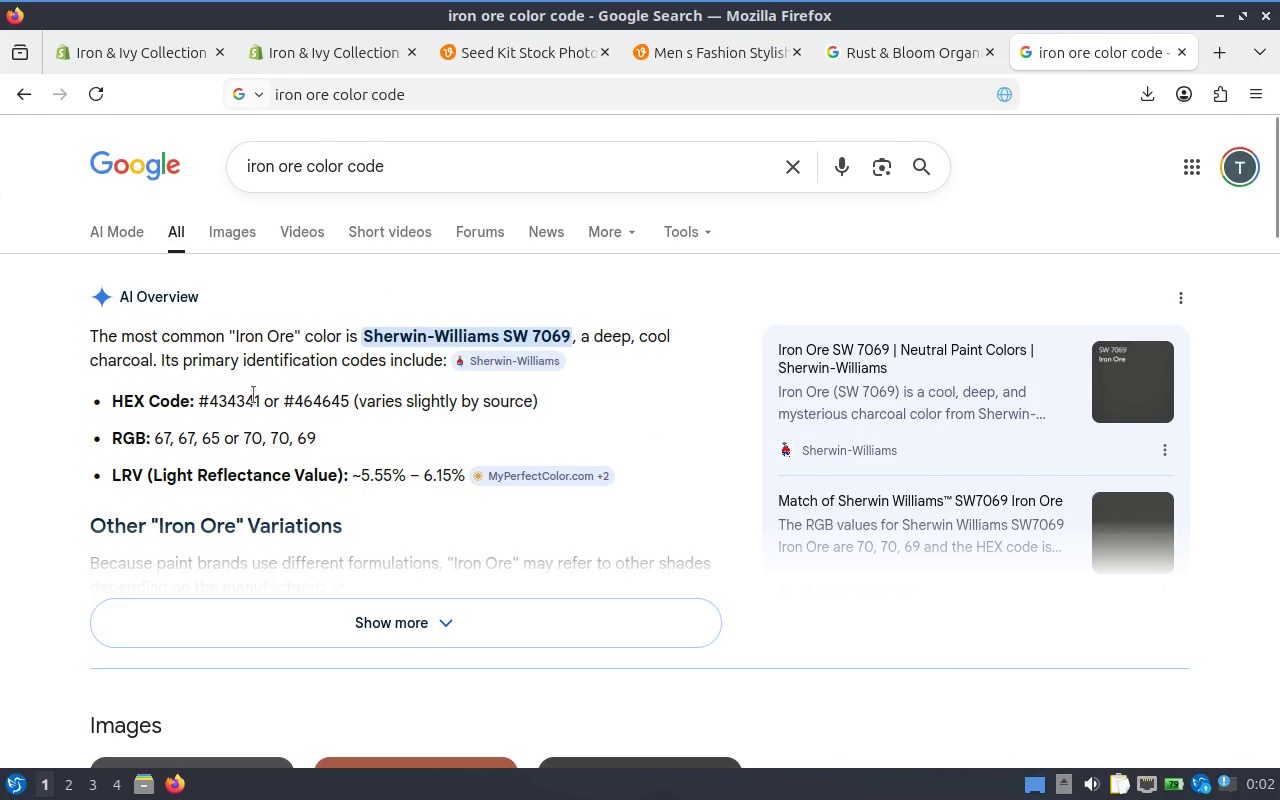 
left_click_drag(start_coordinate=[253, 395], to_coordinate=[218, 396])
 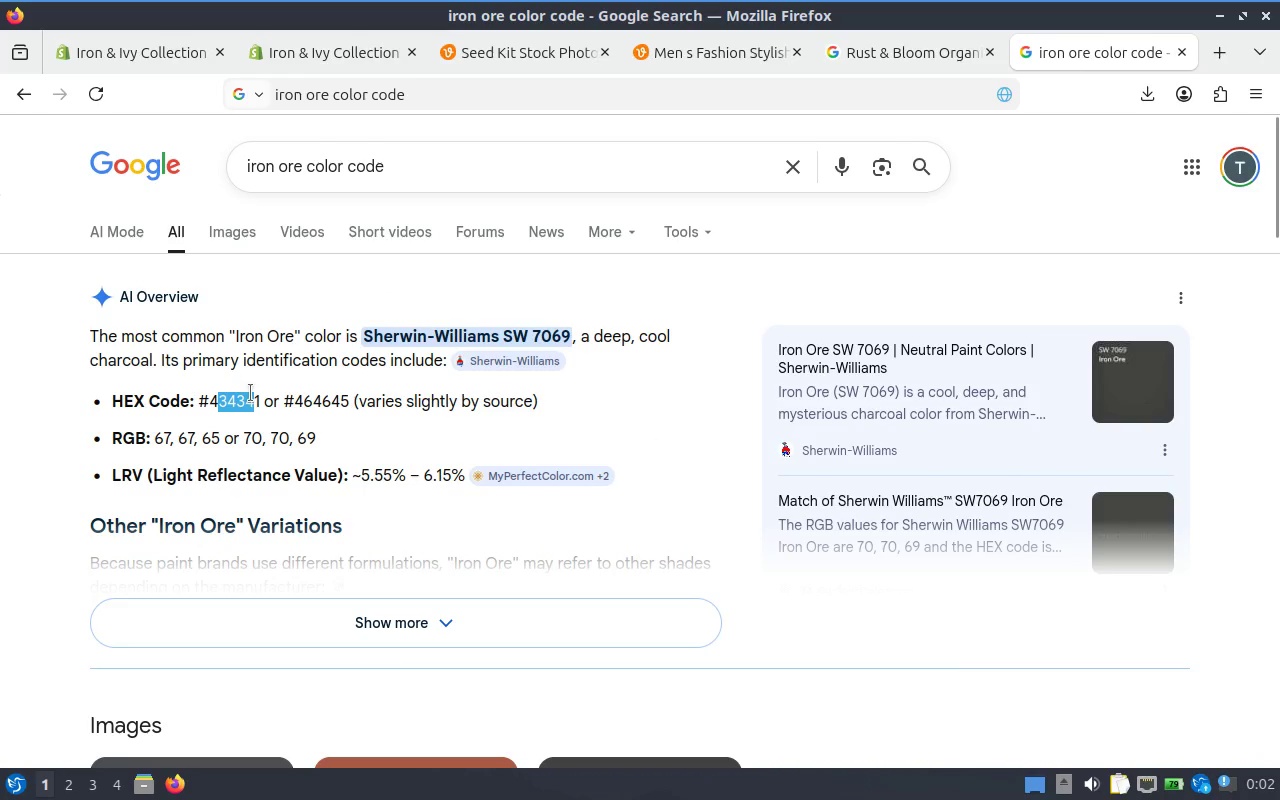 
left_click([250, 393])
 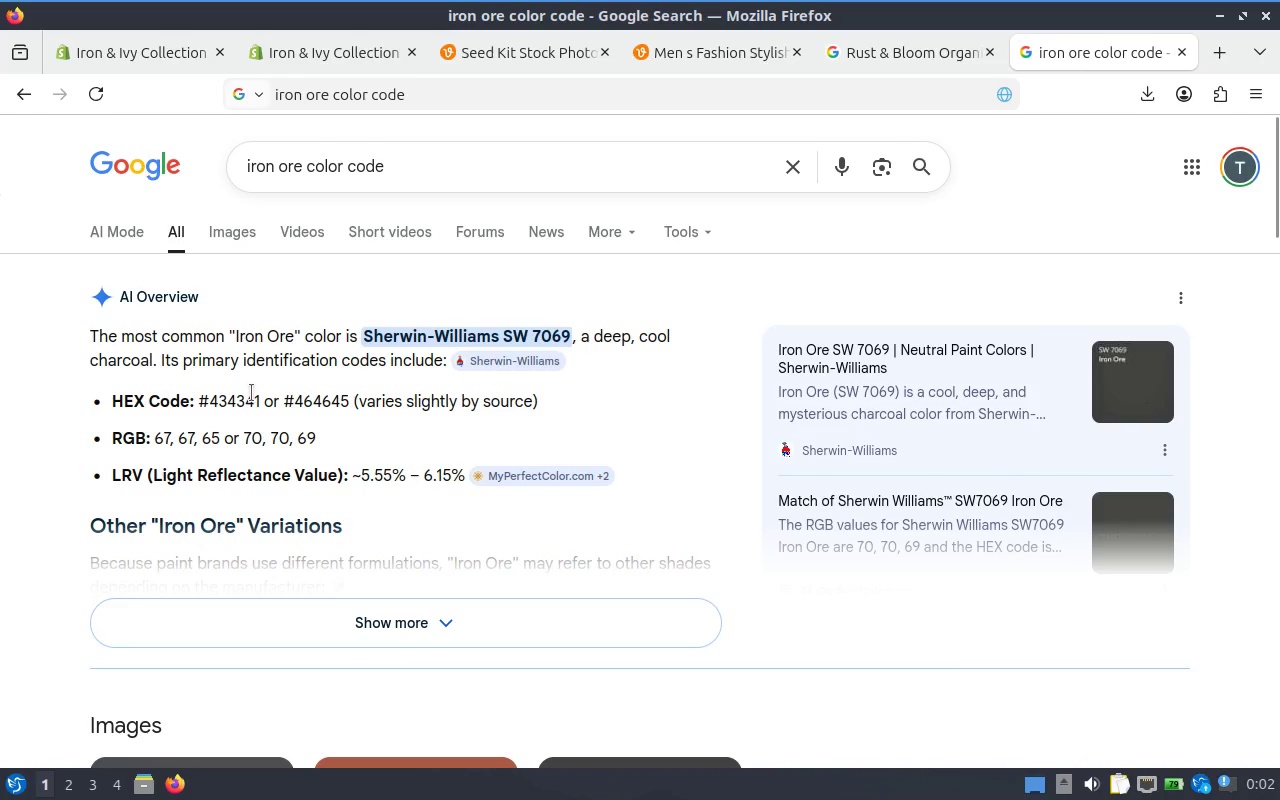 
left_click_drag(start_coordinate=[252, 393], to_coordinate=[219, 393])
 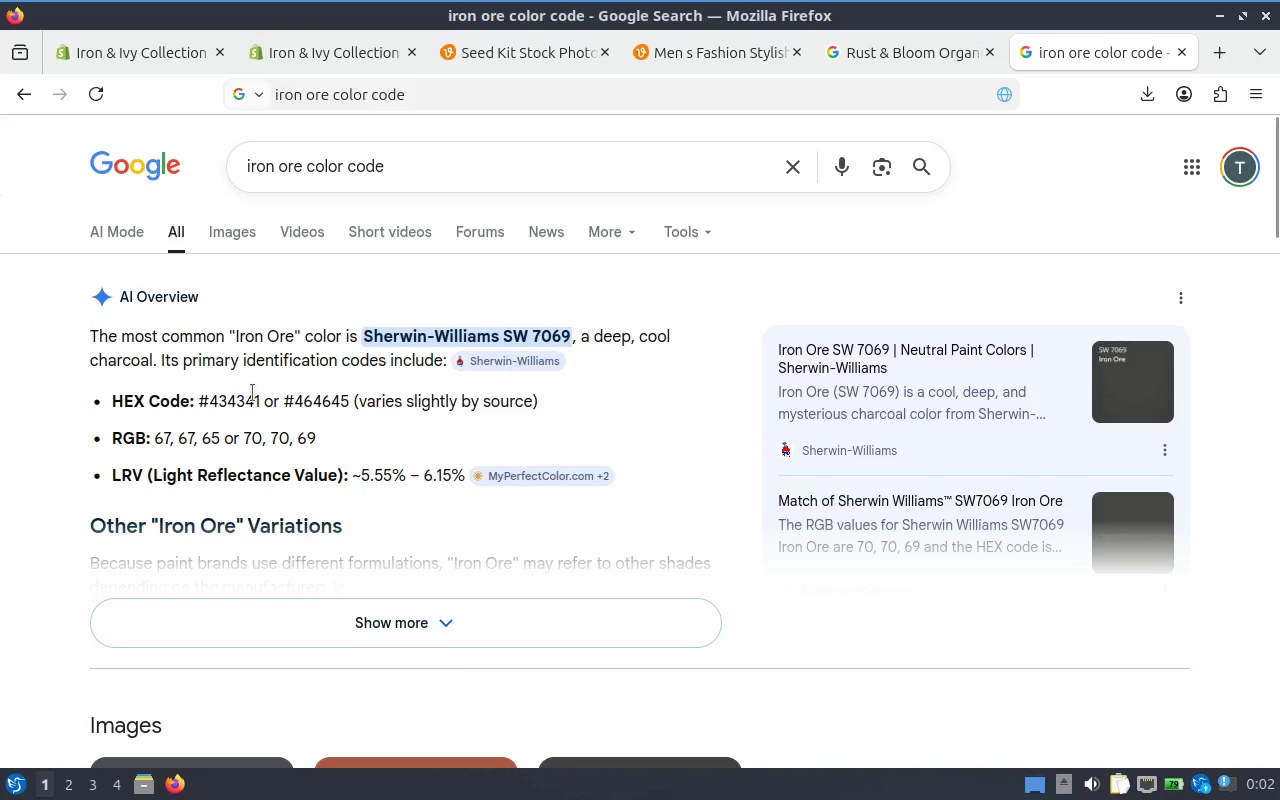 
left_click_drag(start_coordinate=[252, 393], to_coordinate=[198, 393])
 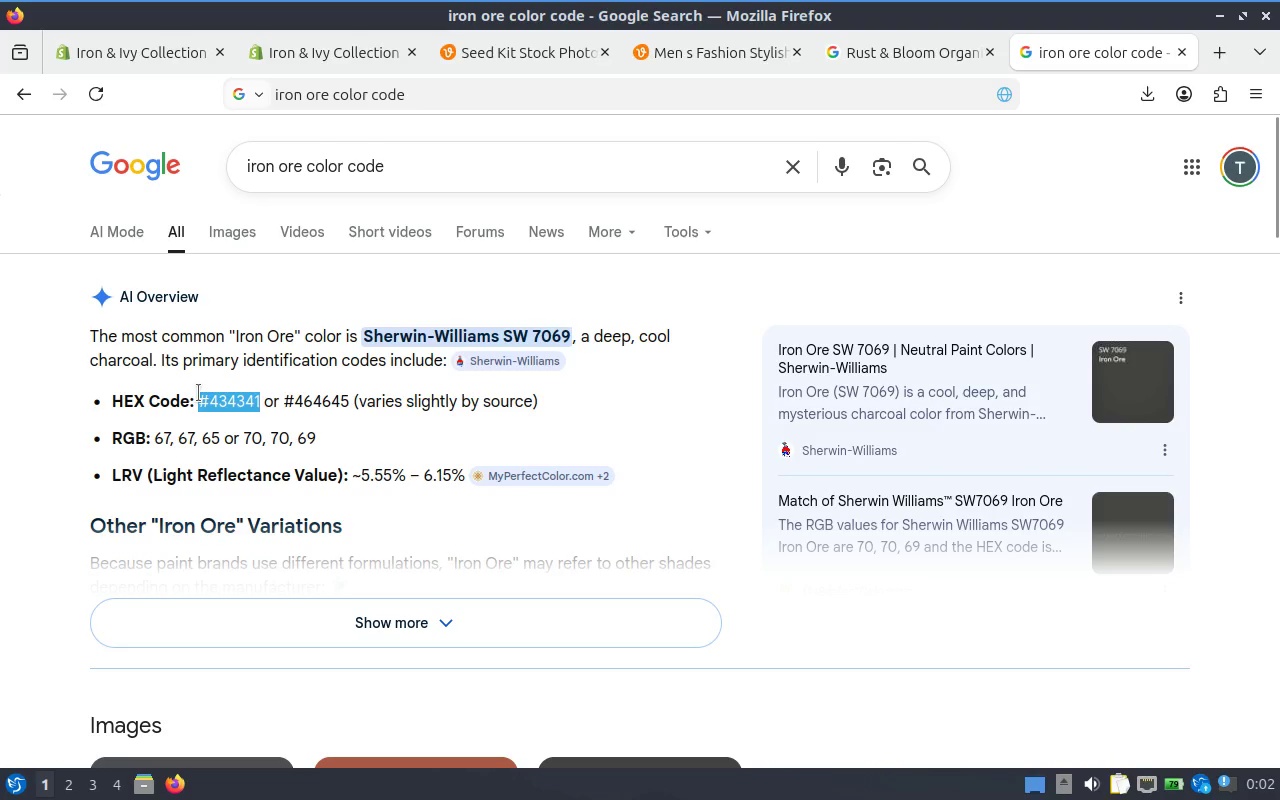 
key(Control+C)
 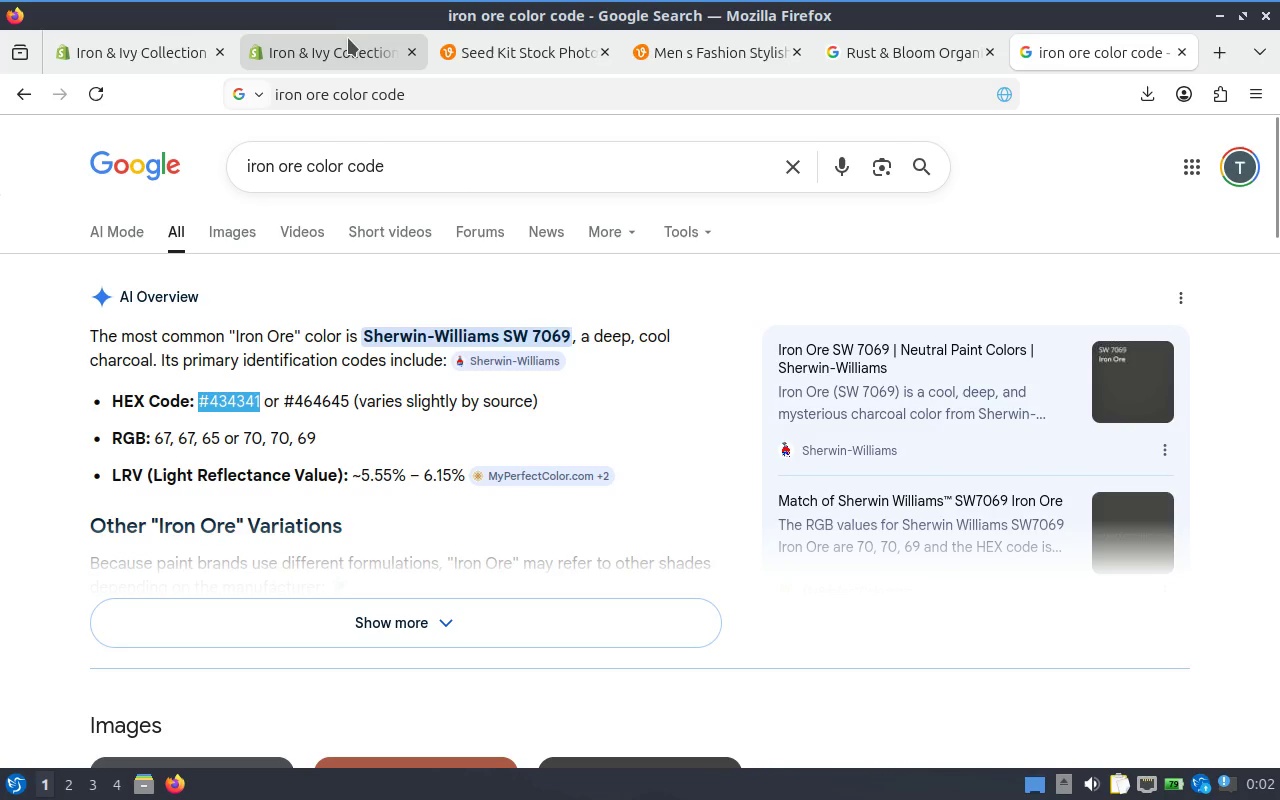 
left_click([347, 39])
 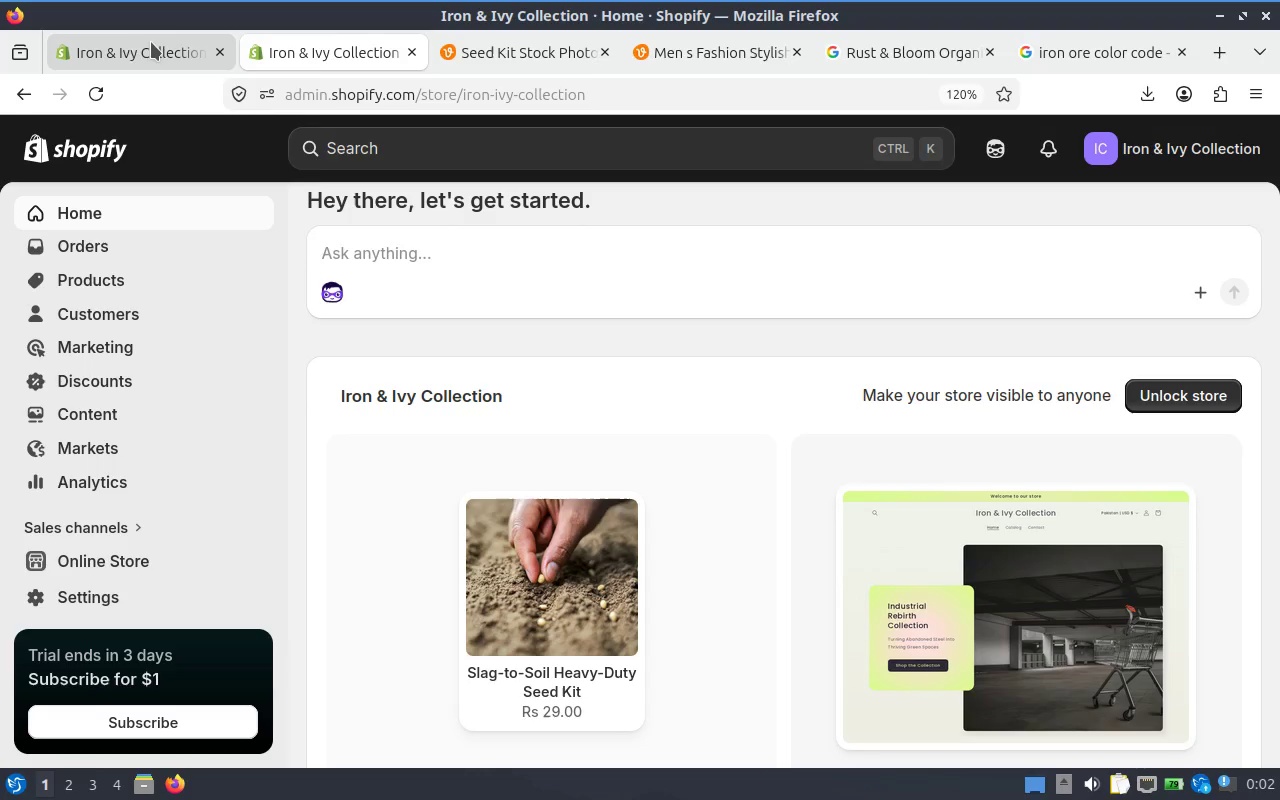 
left_click([128, 40])
 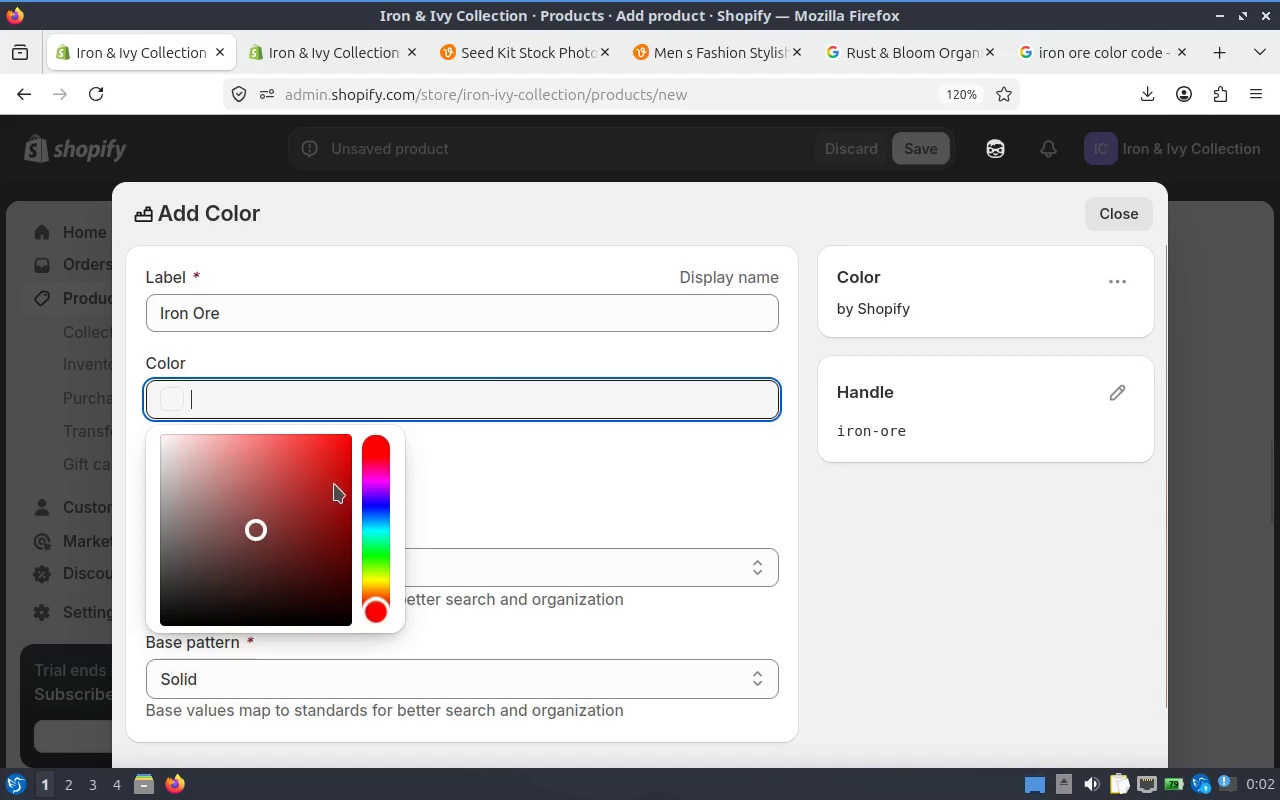 
scroll: coordinate [316, 543], scroll_direction: down, amount: 3.0
 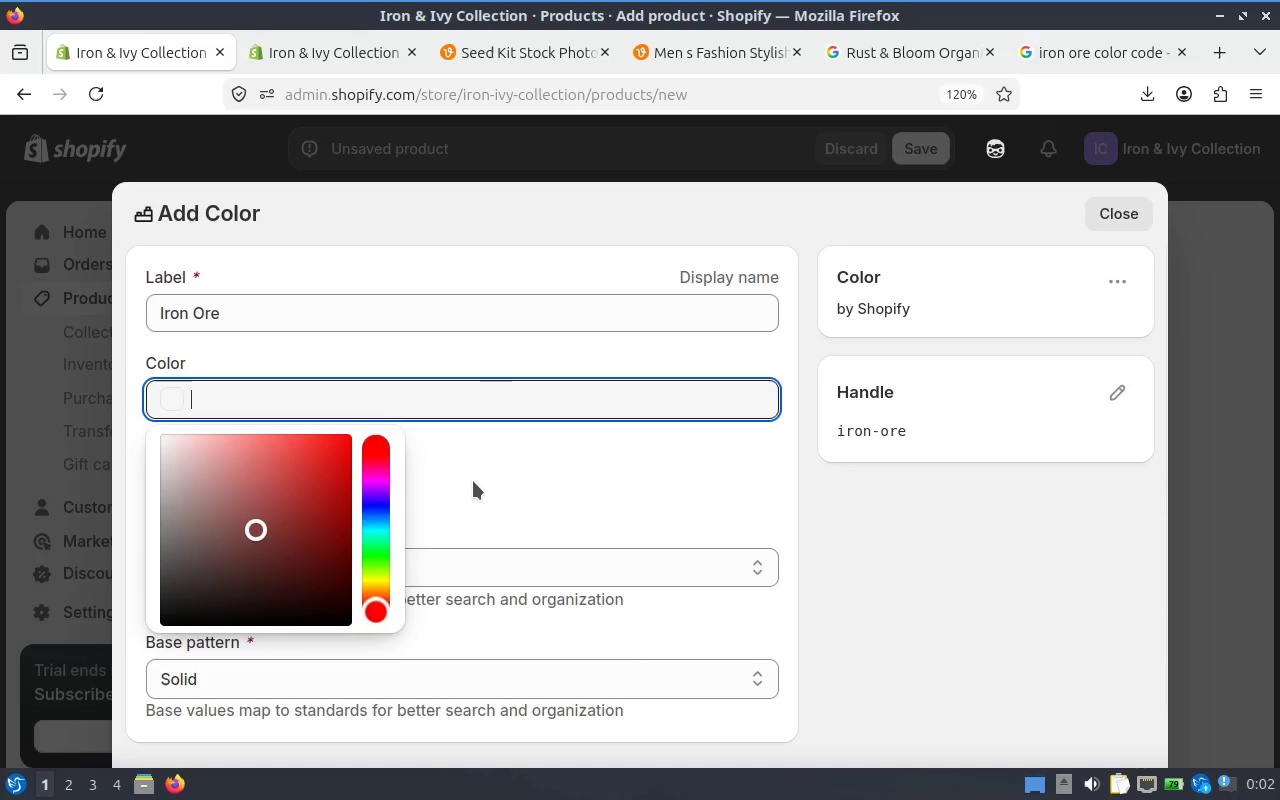 
left_click([474, 481])
 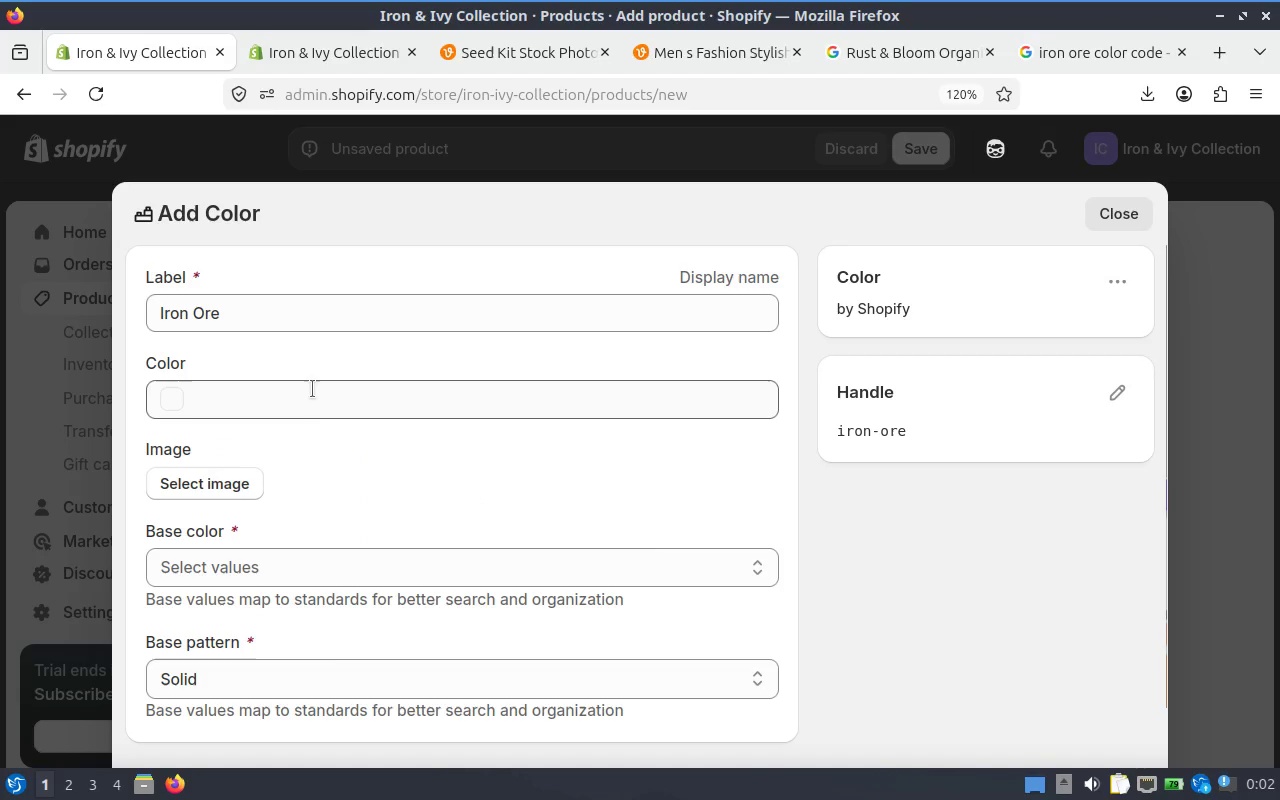 
left_click([312, 389])
 